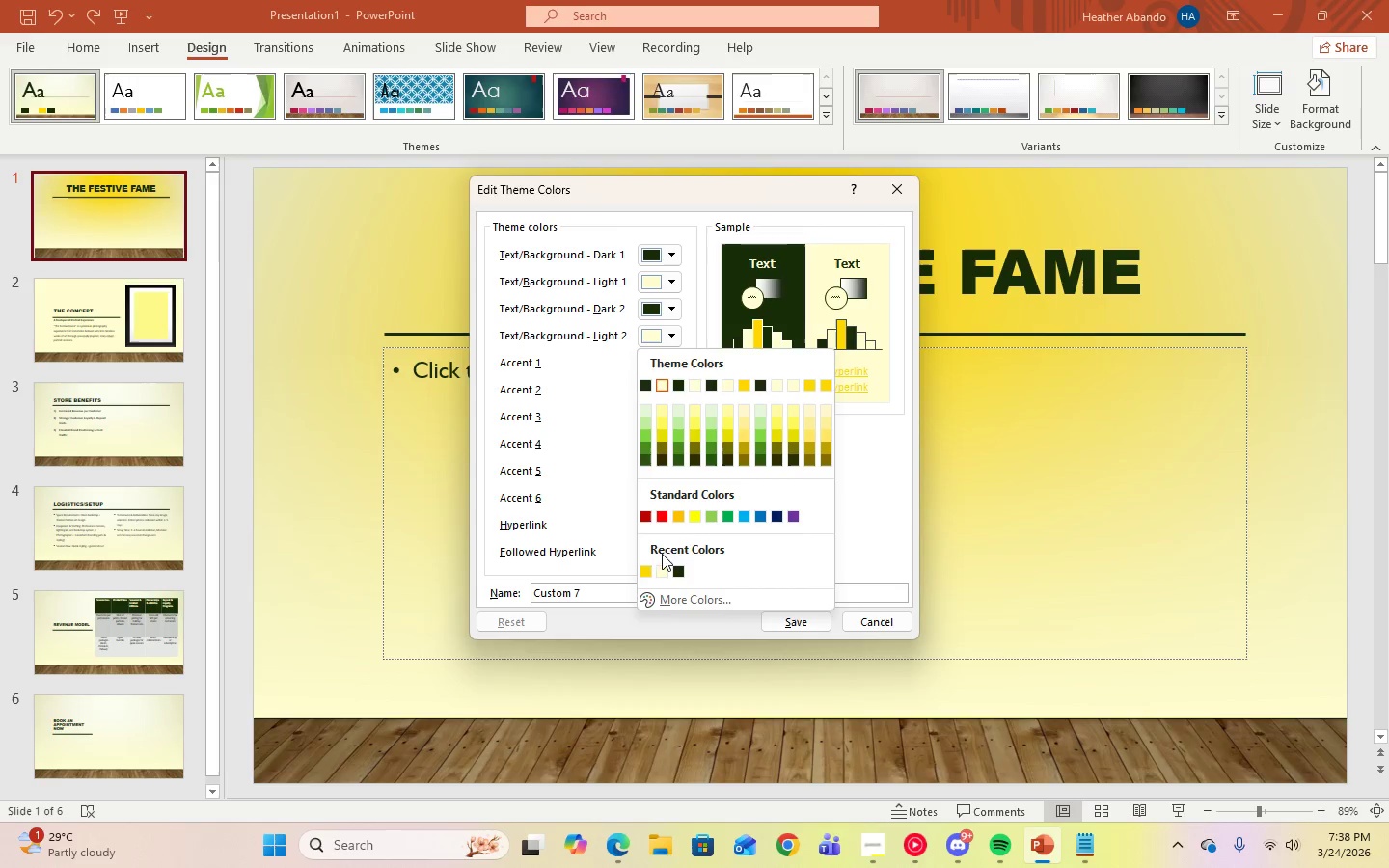 
left_click([643, 571])
 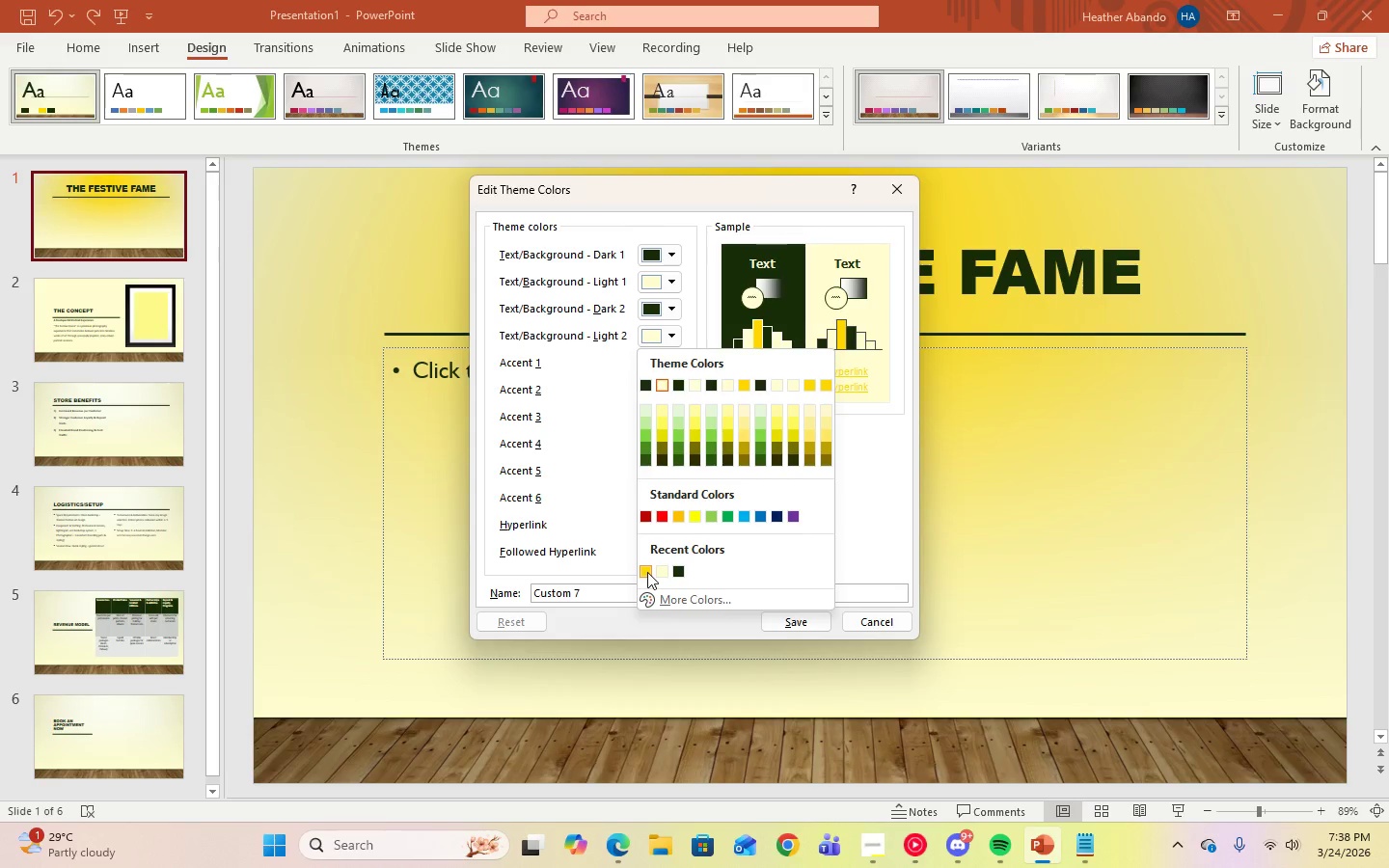 
left_click([647, 572])
 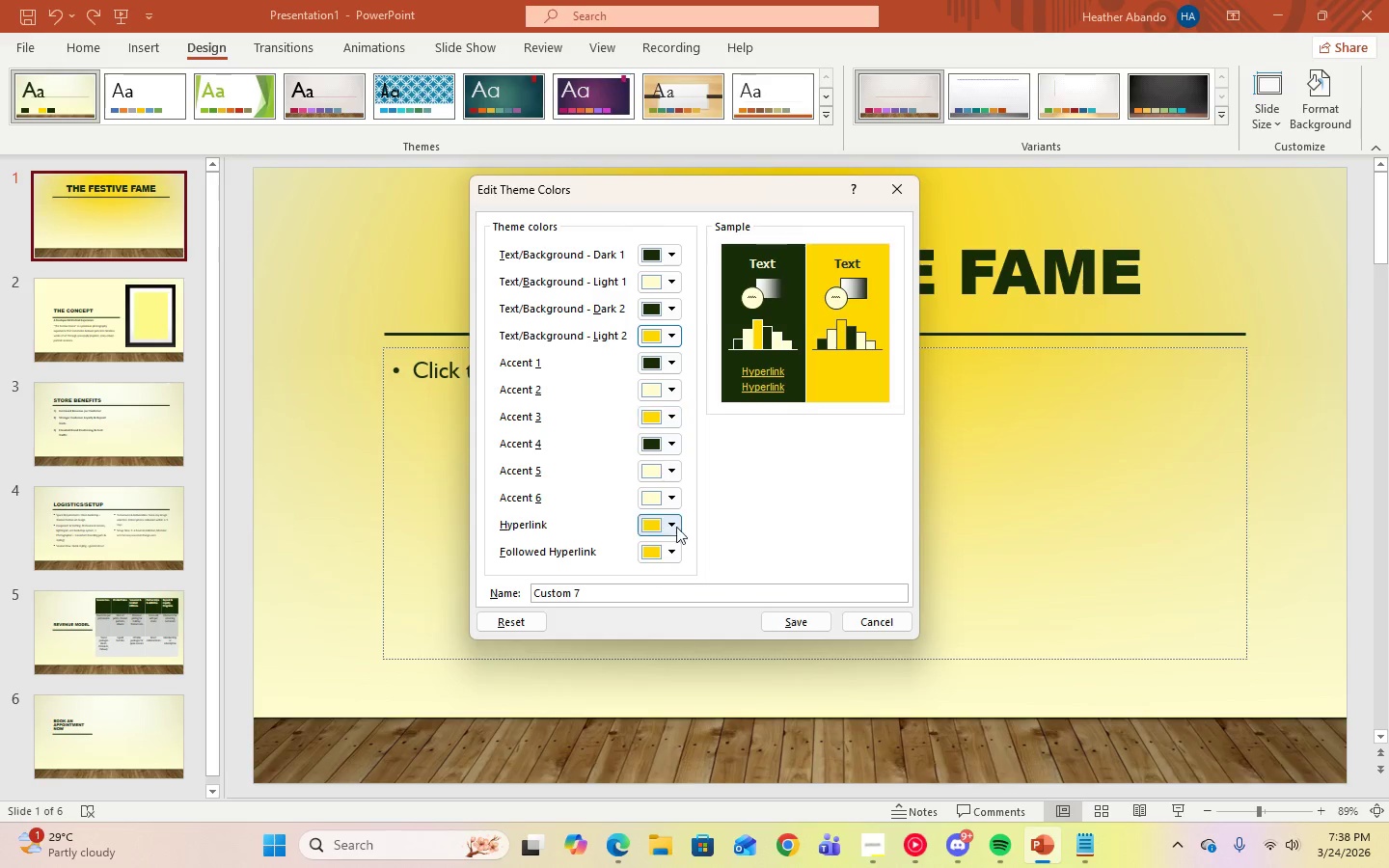 
left_click([675, 530])
 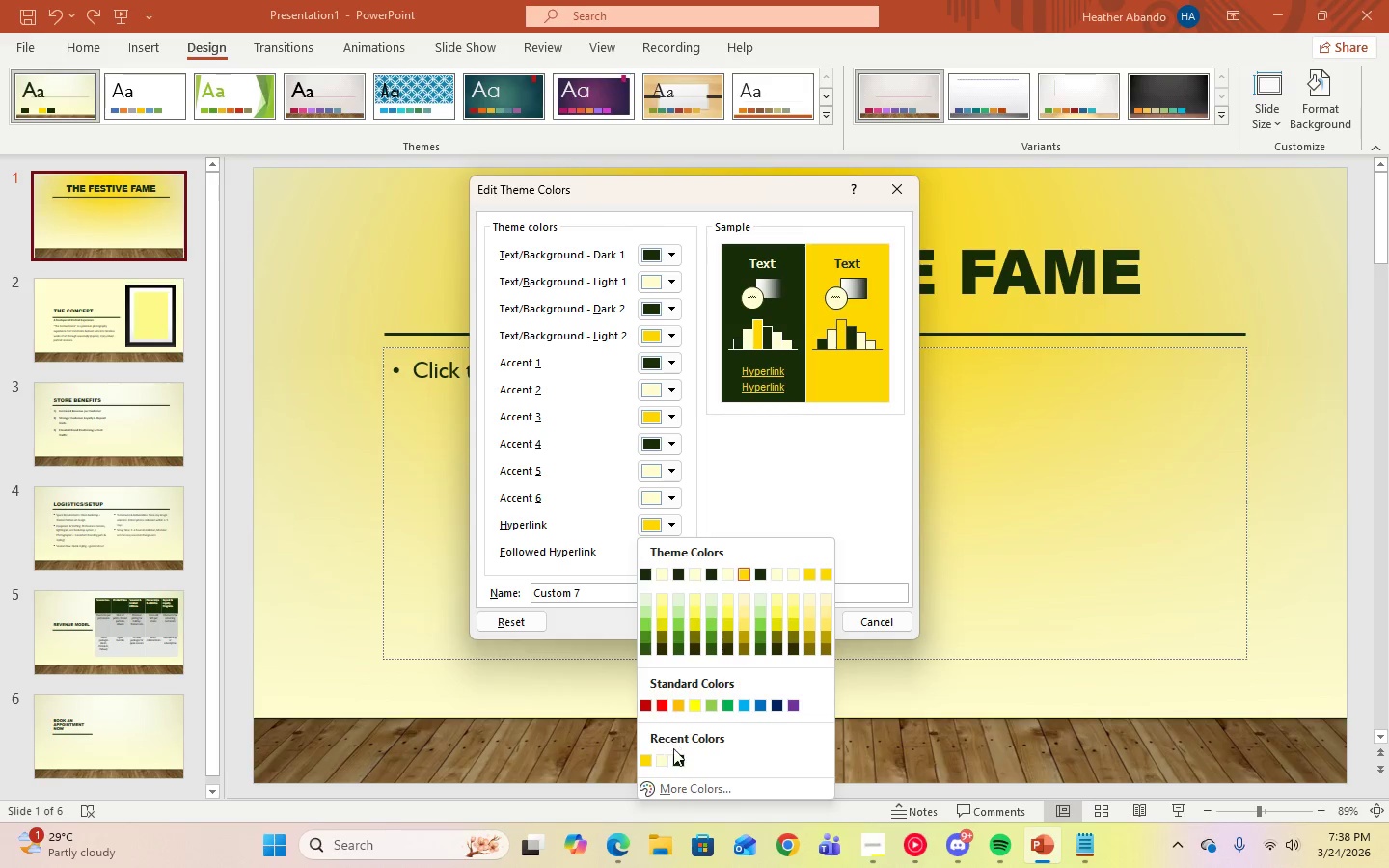 
left_click([676, 759])
 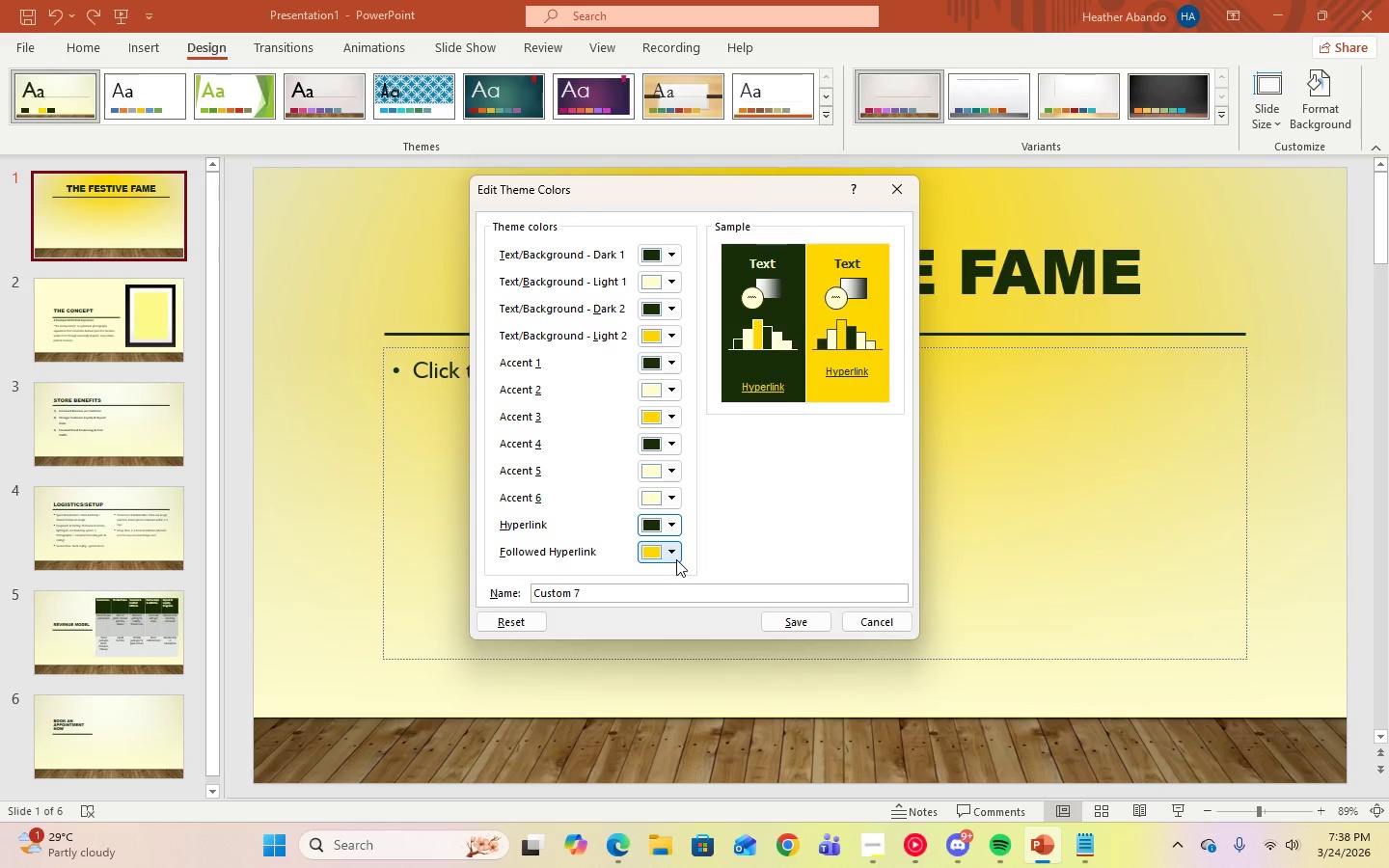 
wait(7.28)
 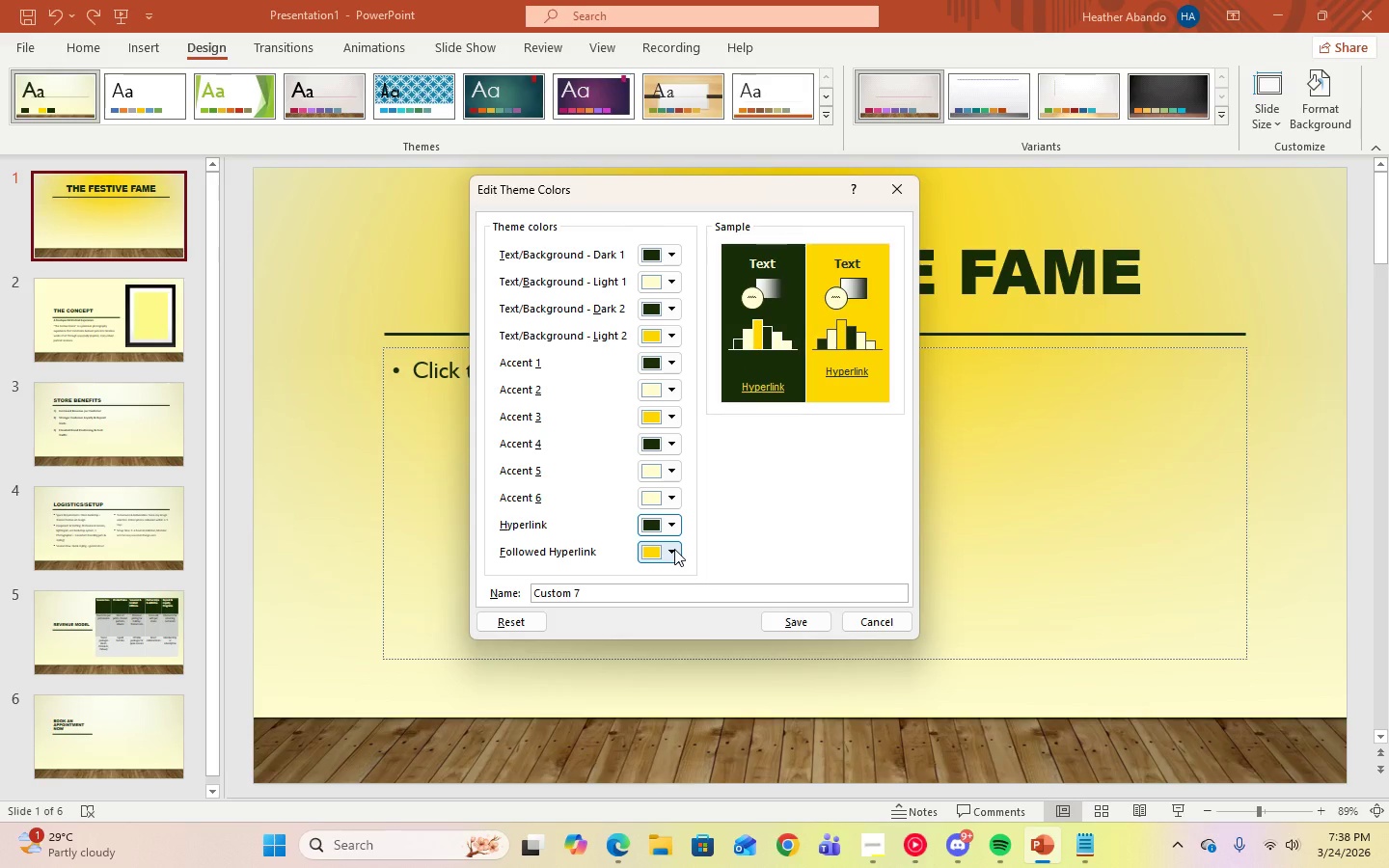 
left_click([679, 448])
 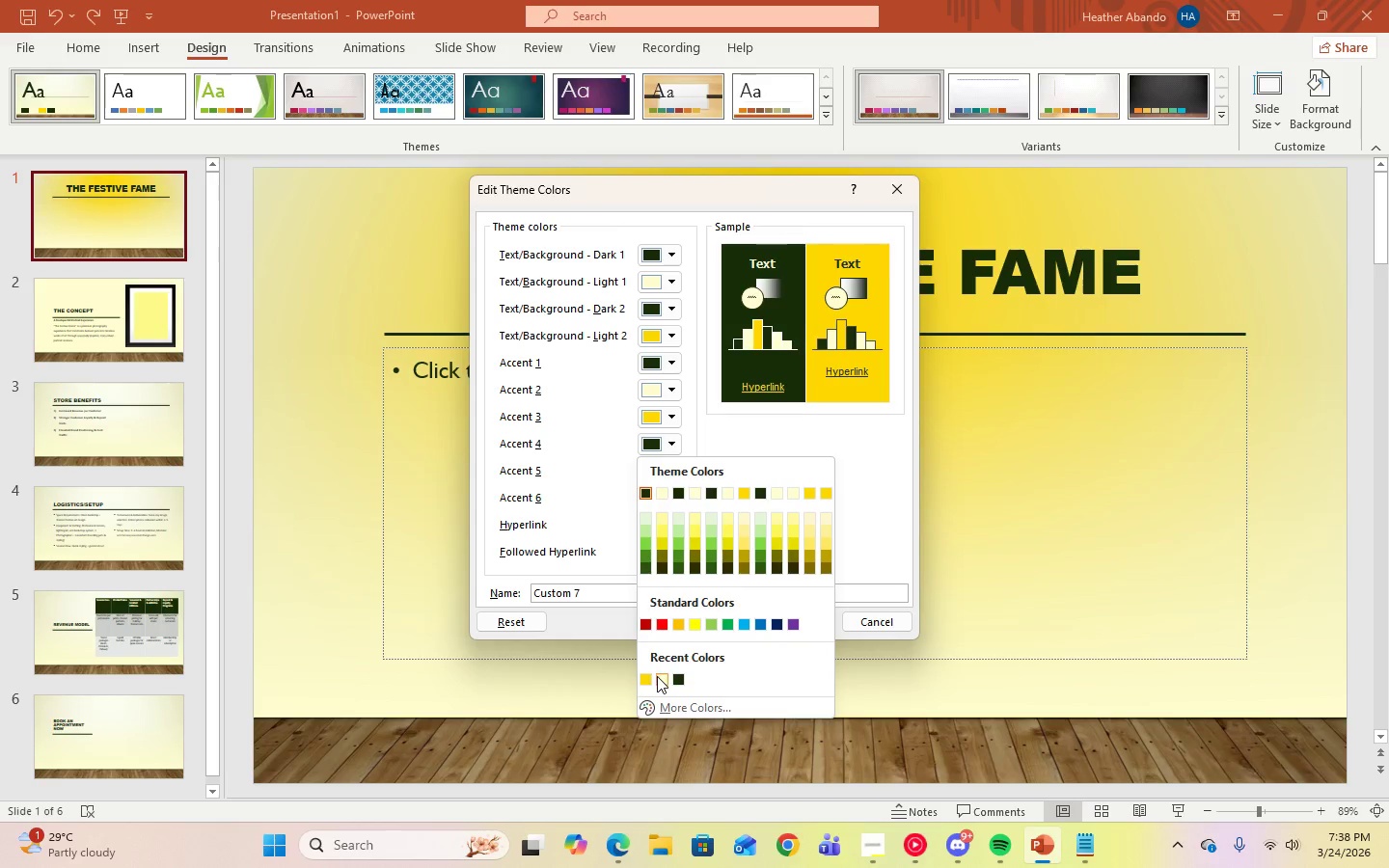 
left_click([658, 678])
 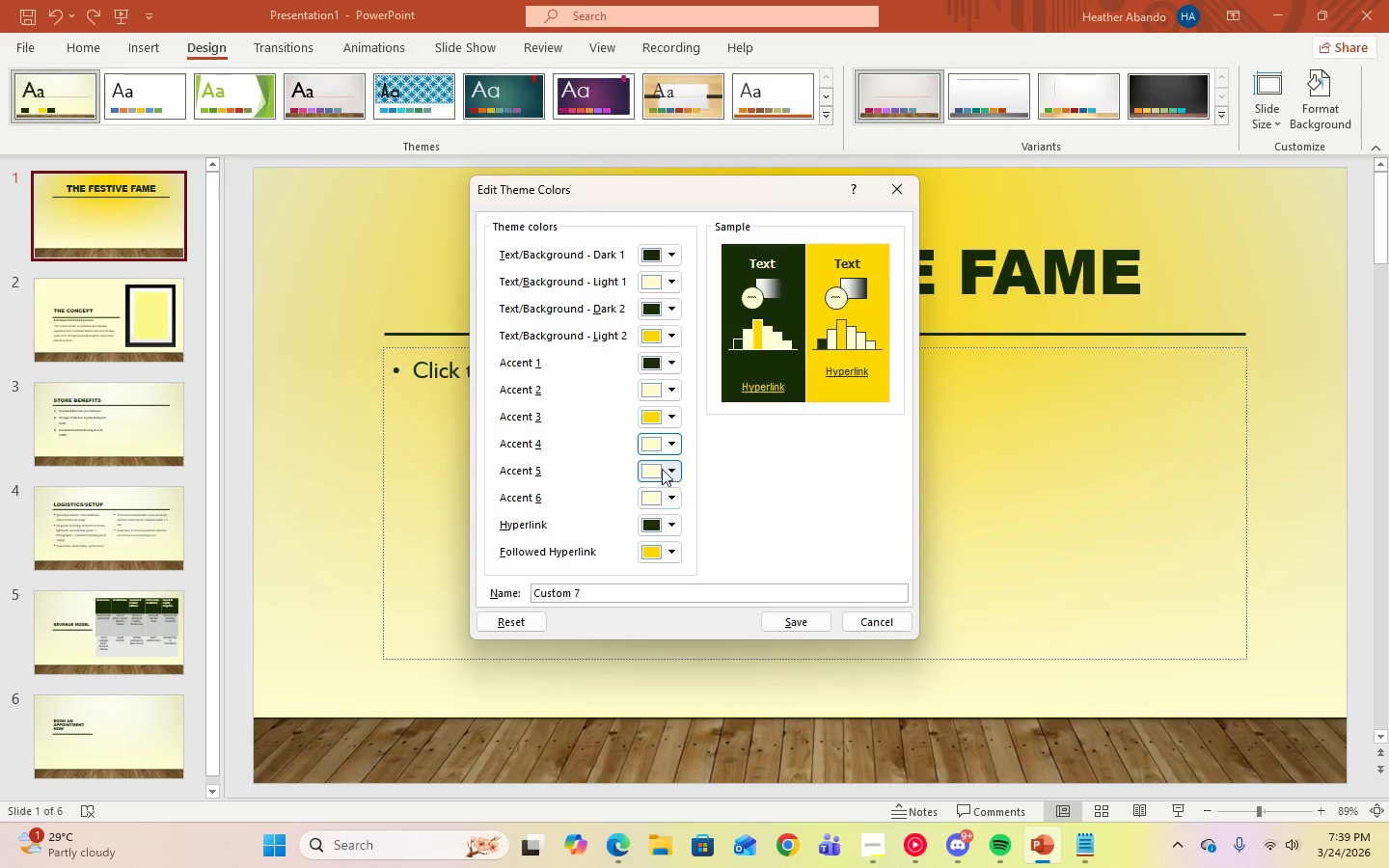 
left_click([665, 448])
 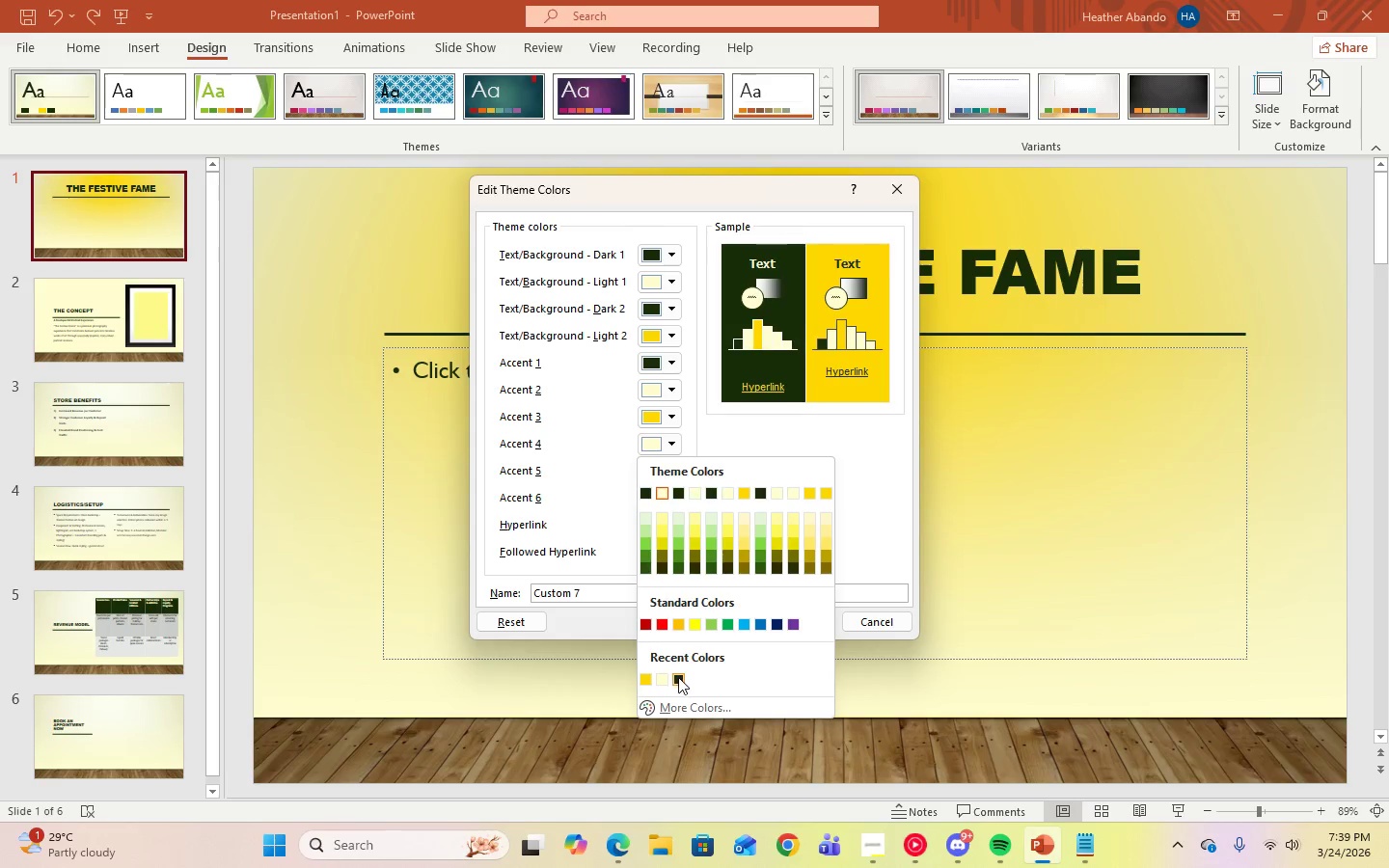 
left_click([678, 677])
 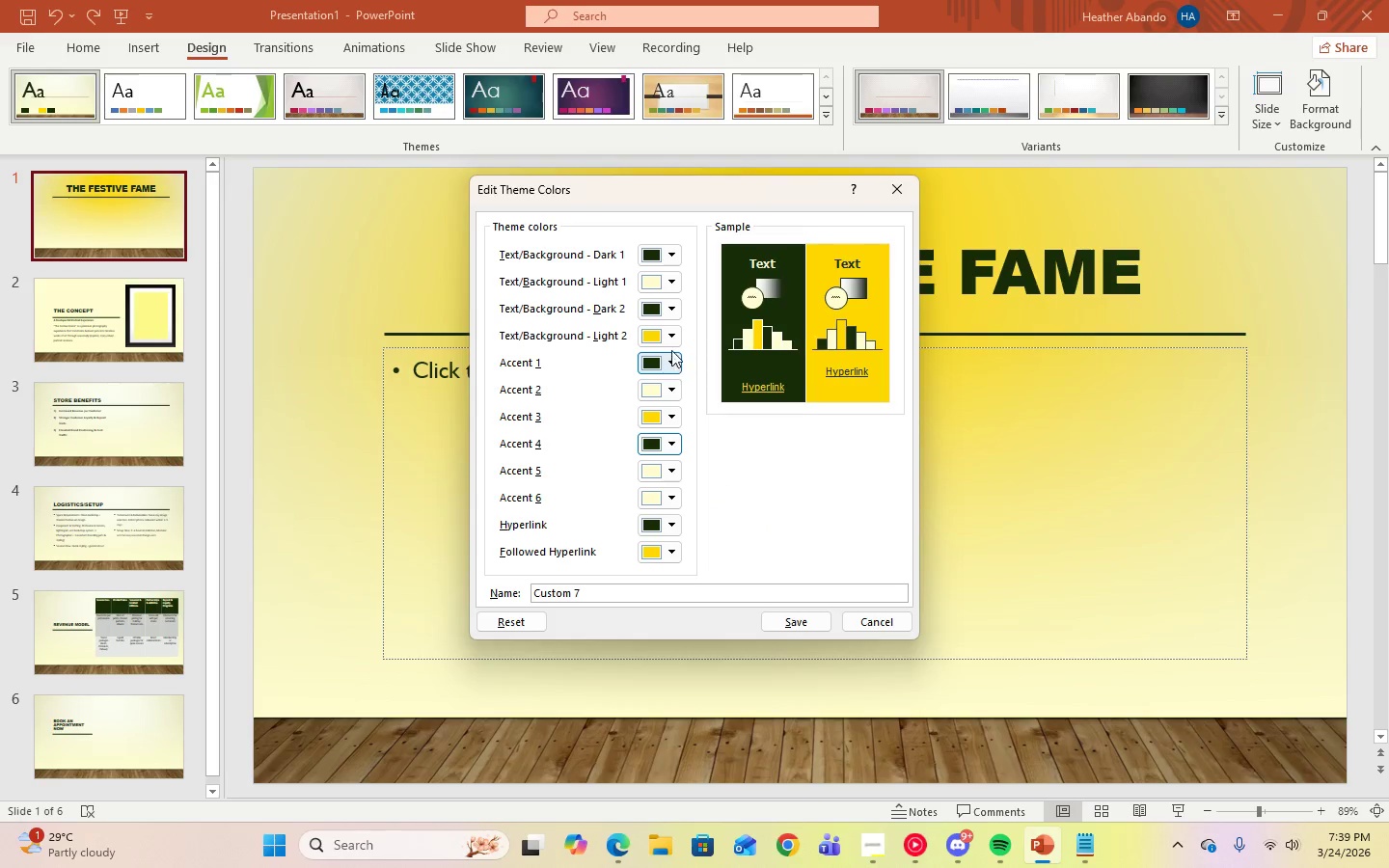 
left_click([671, 256])
 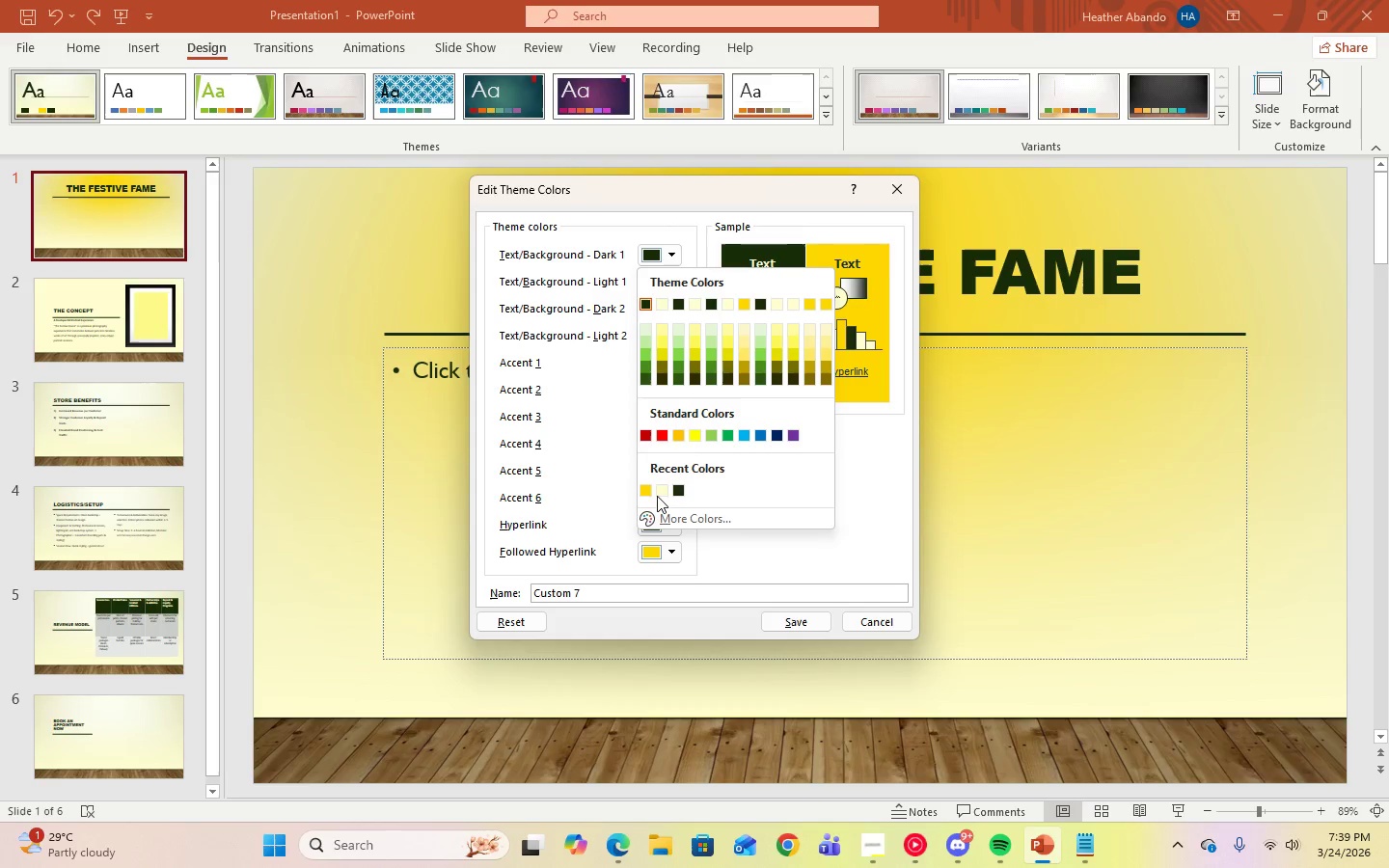 
left_click([663, 493])
 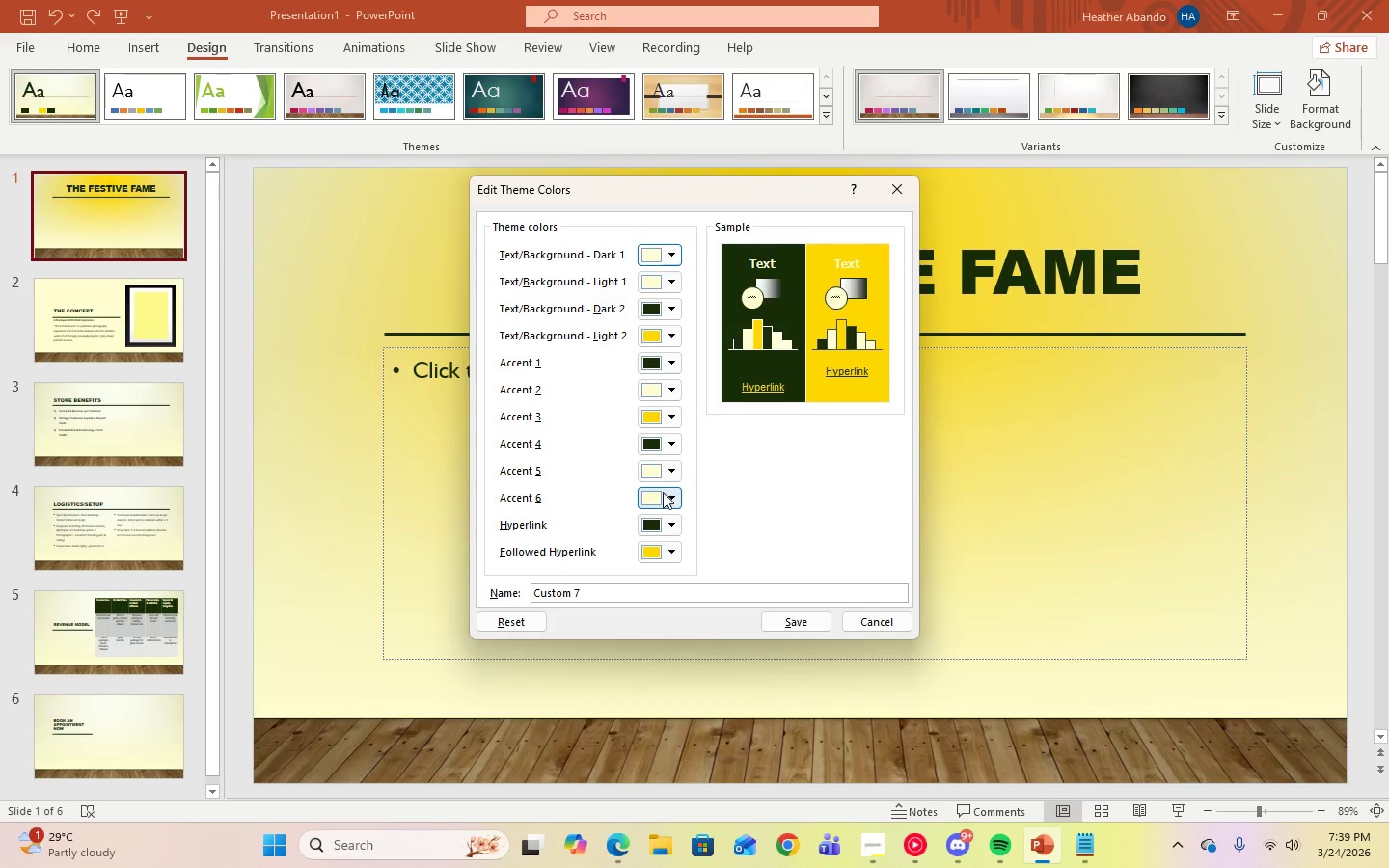 
left_click([679, 258])
 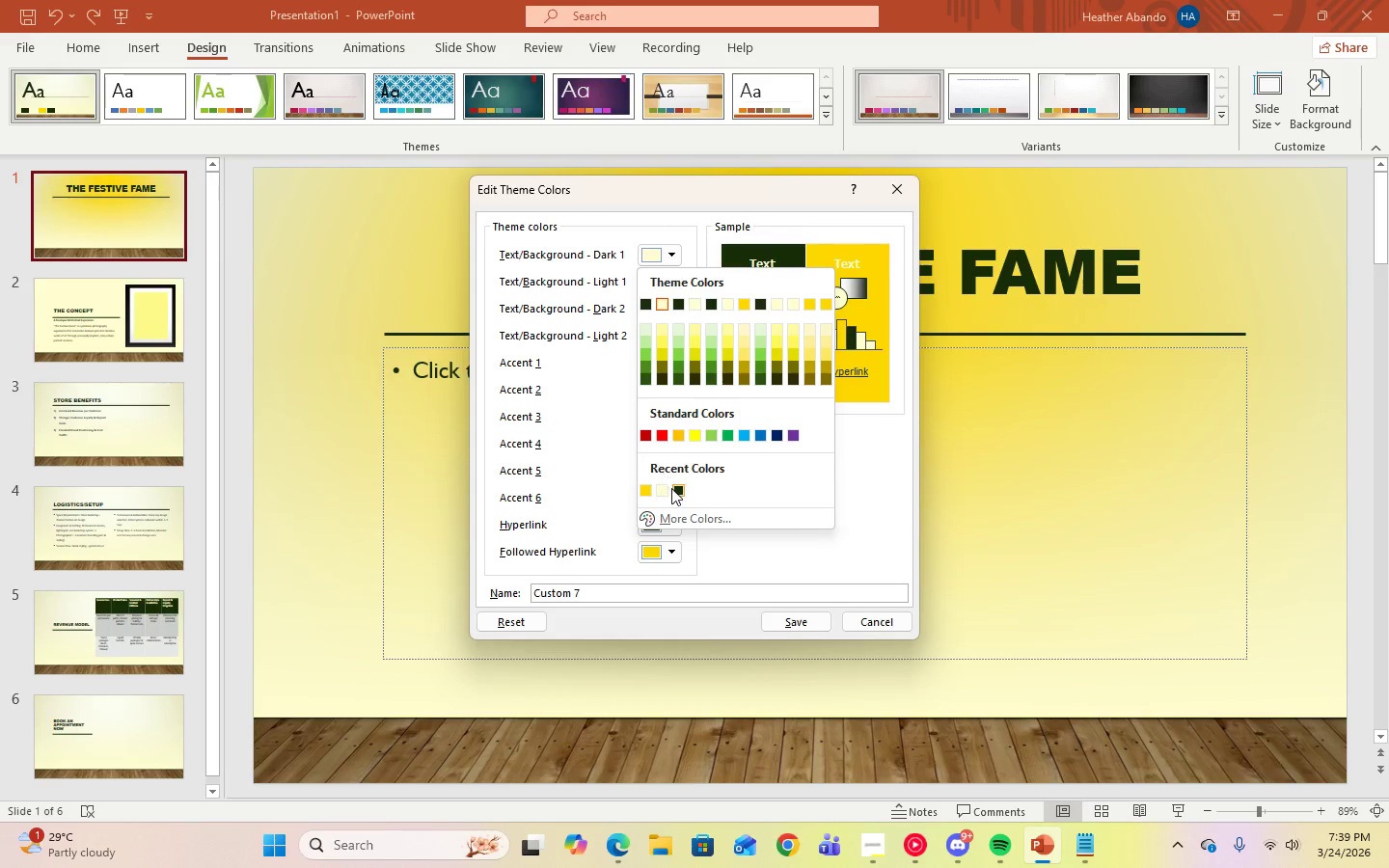 
left_click([672, 488])
 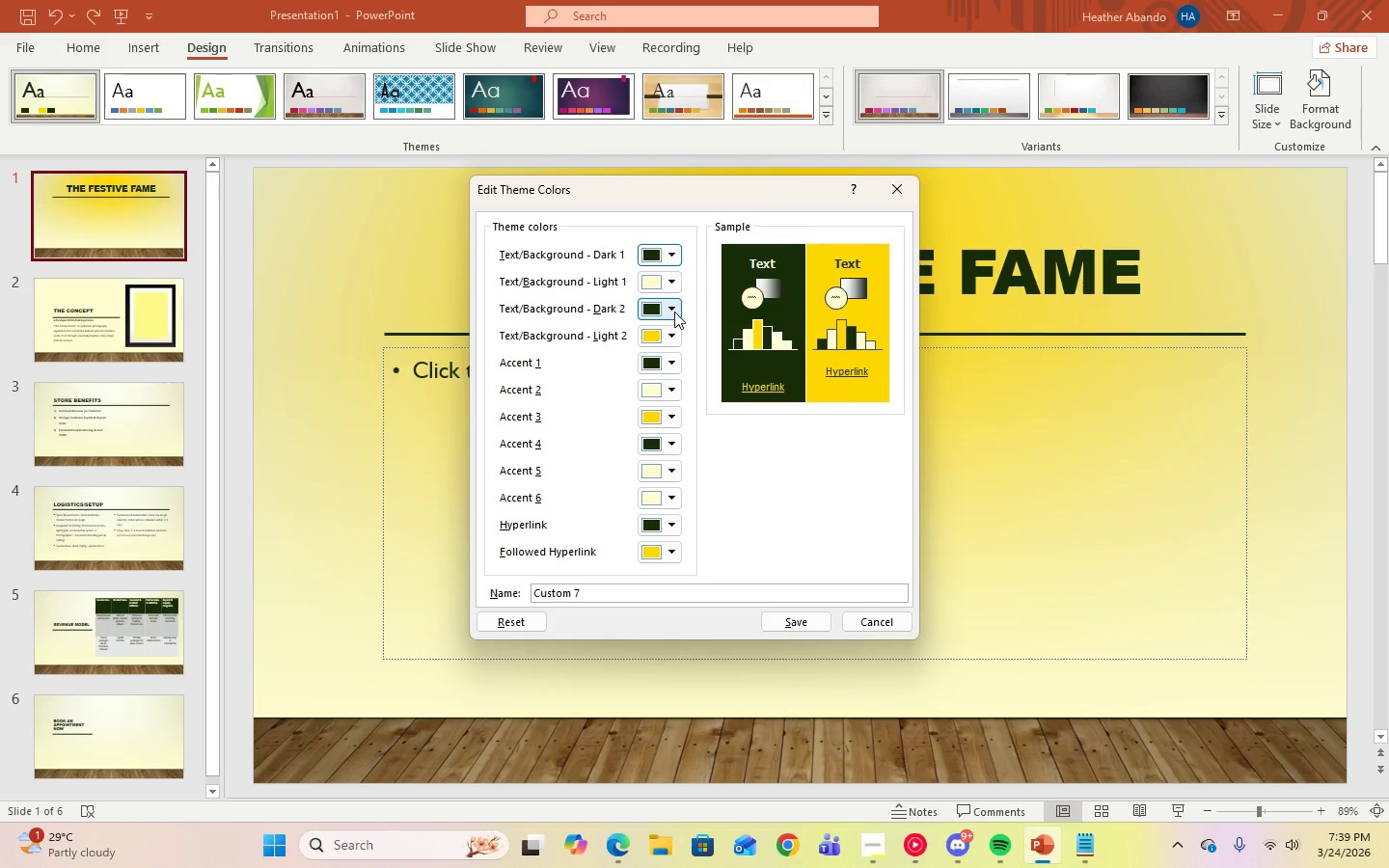 
left_click([674, 312])
 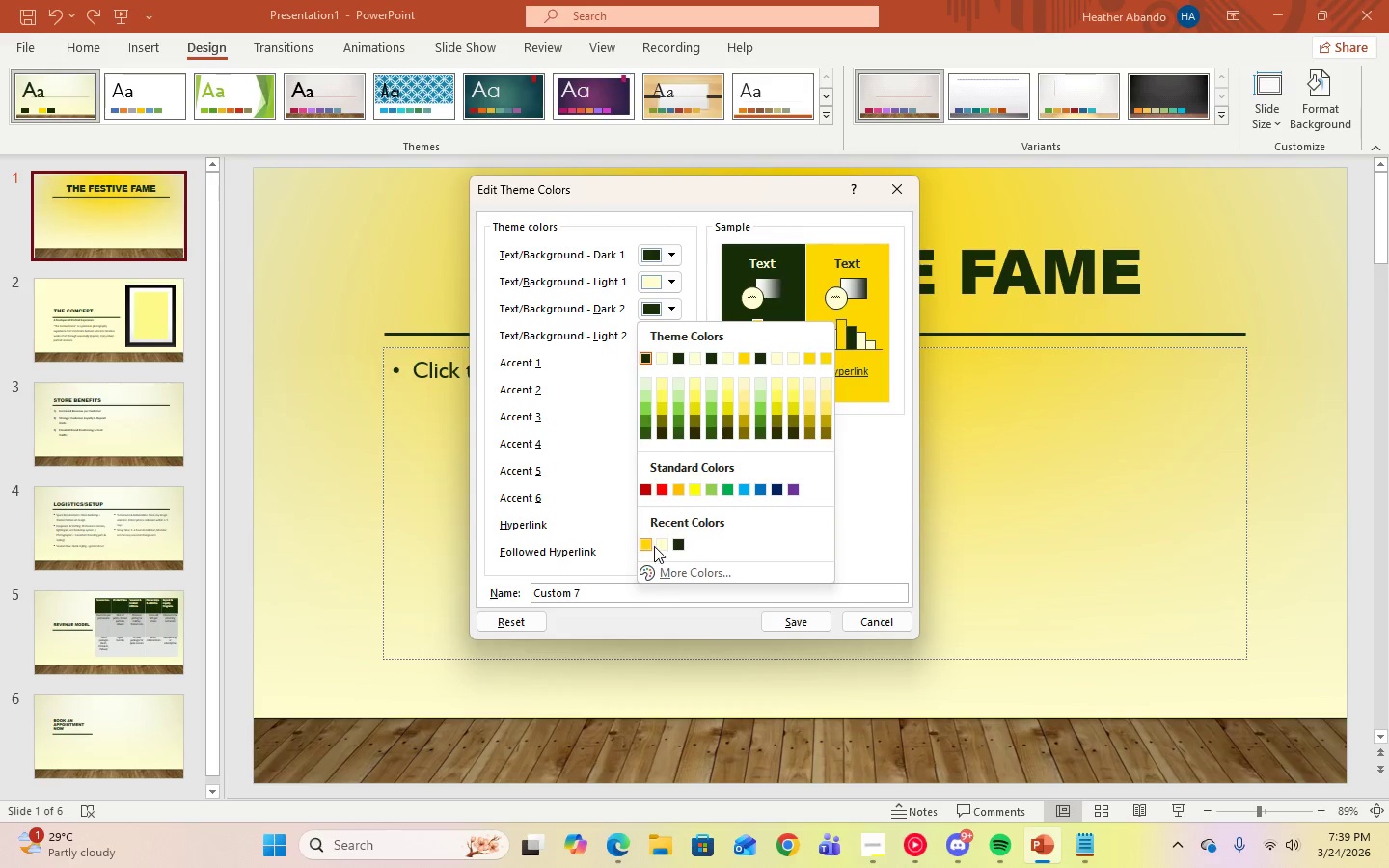 
left_click([656, 546])
 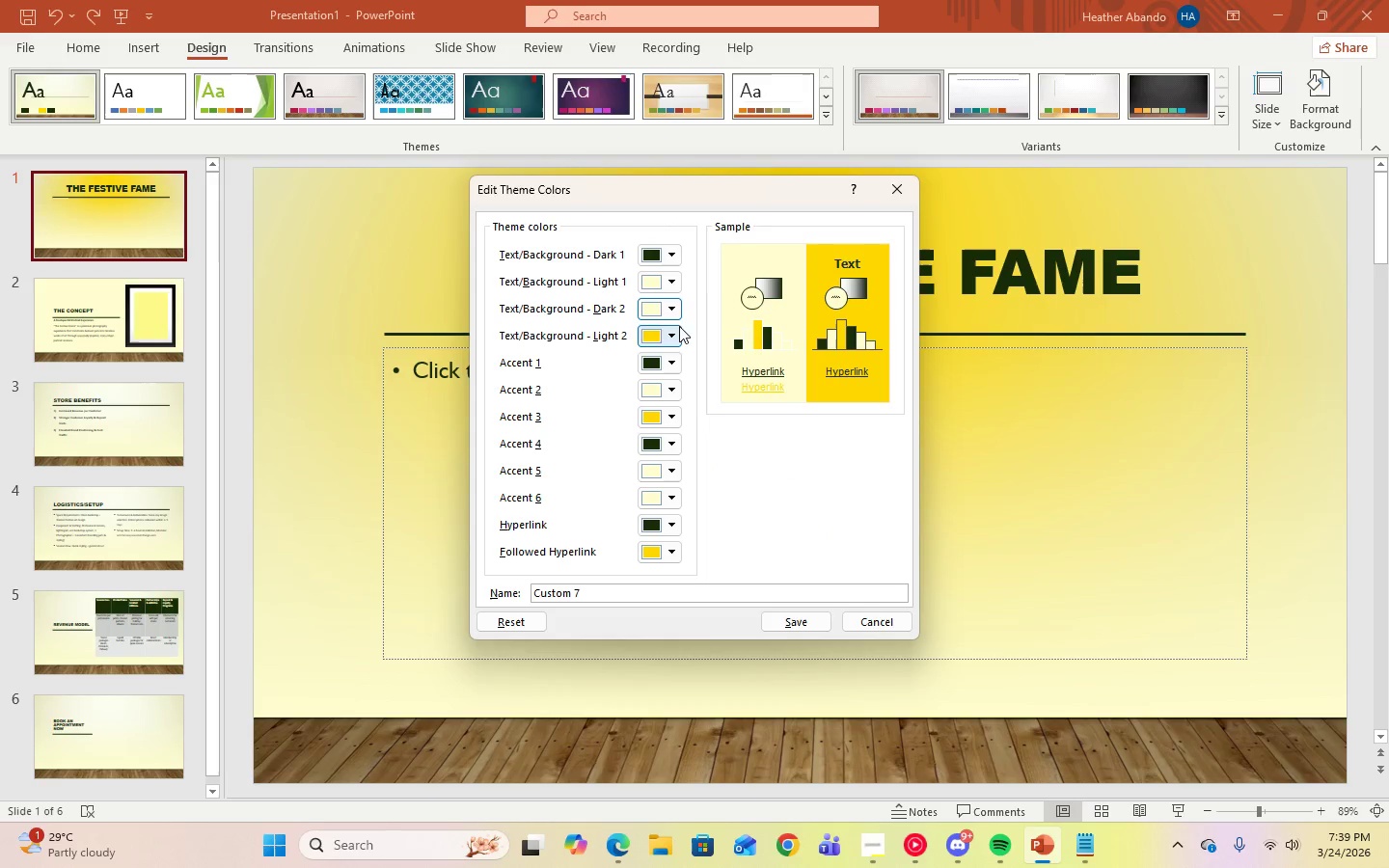 
left_click([674, 283])
 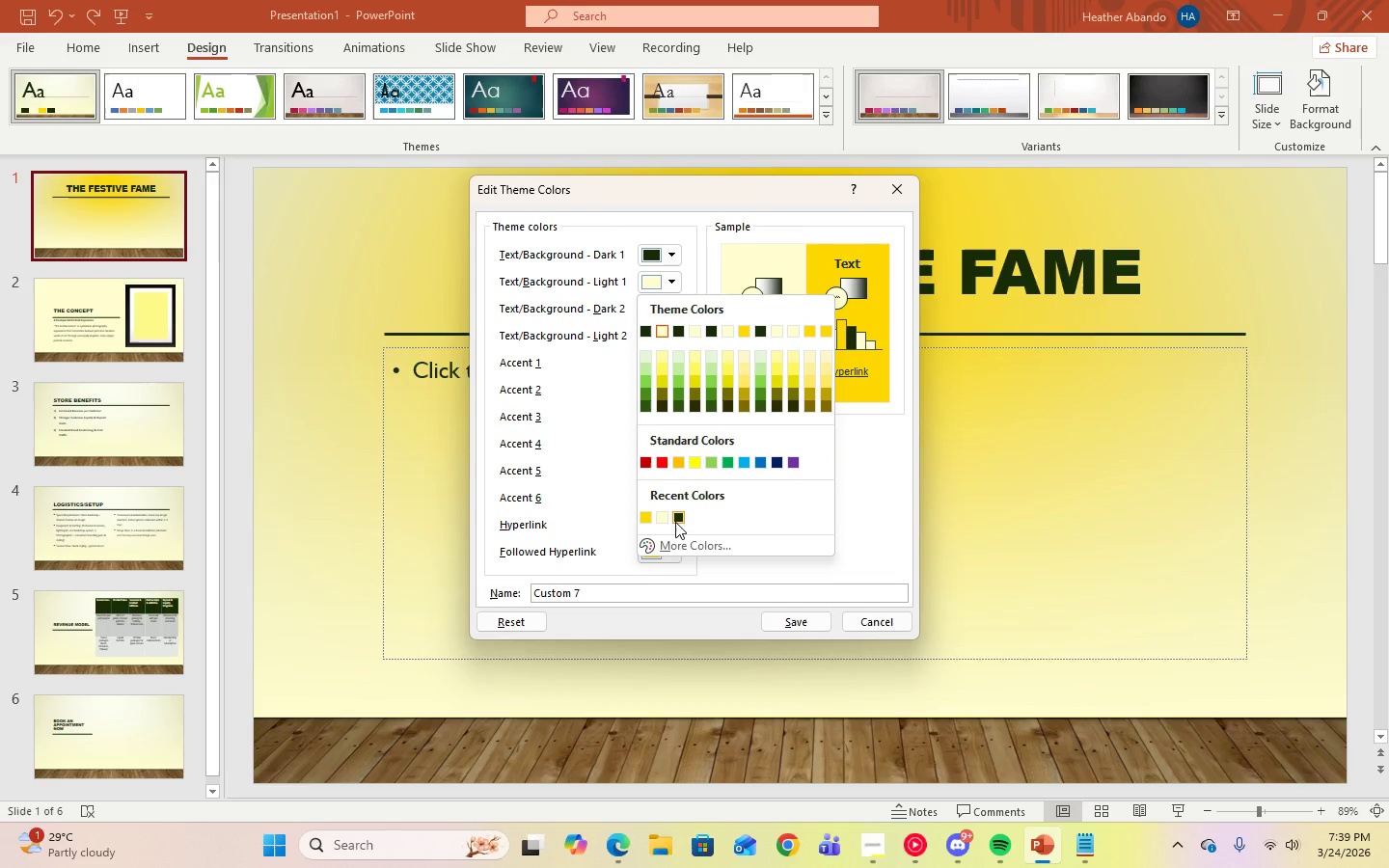 
left_click([675, 520])
 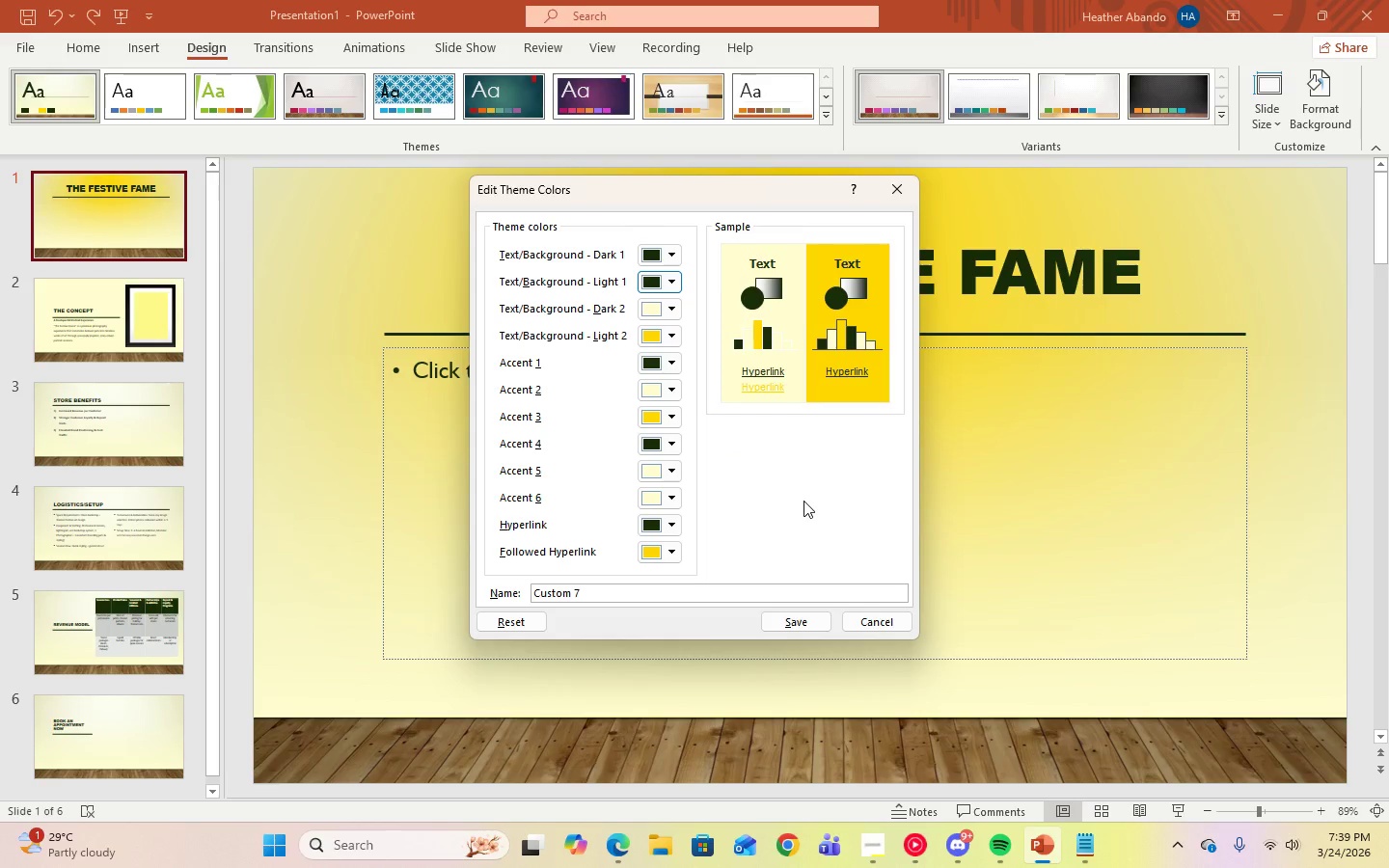 
wait(8.62)
 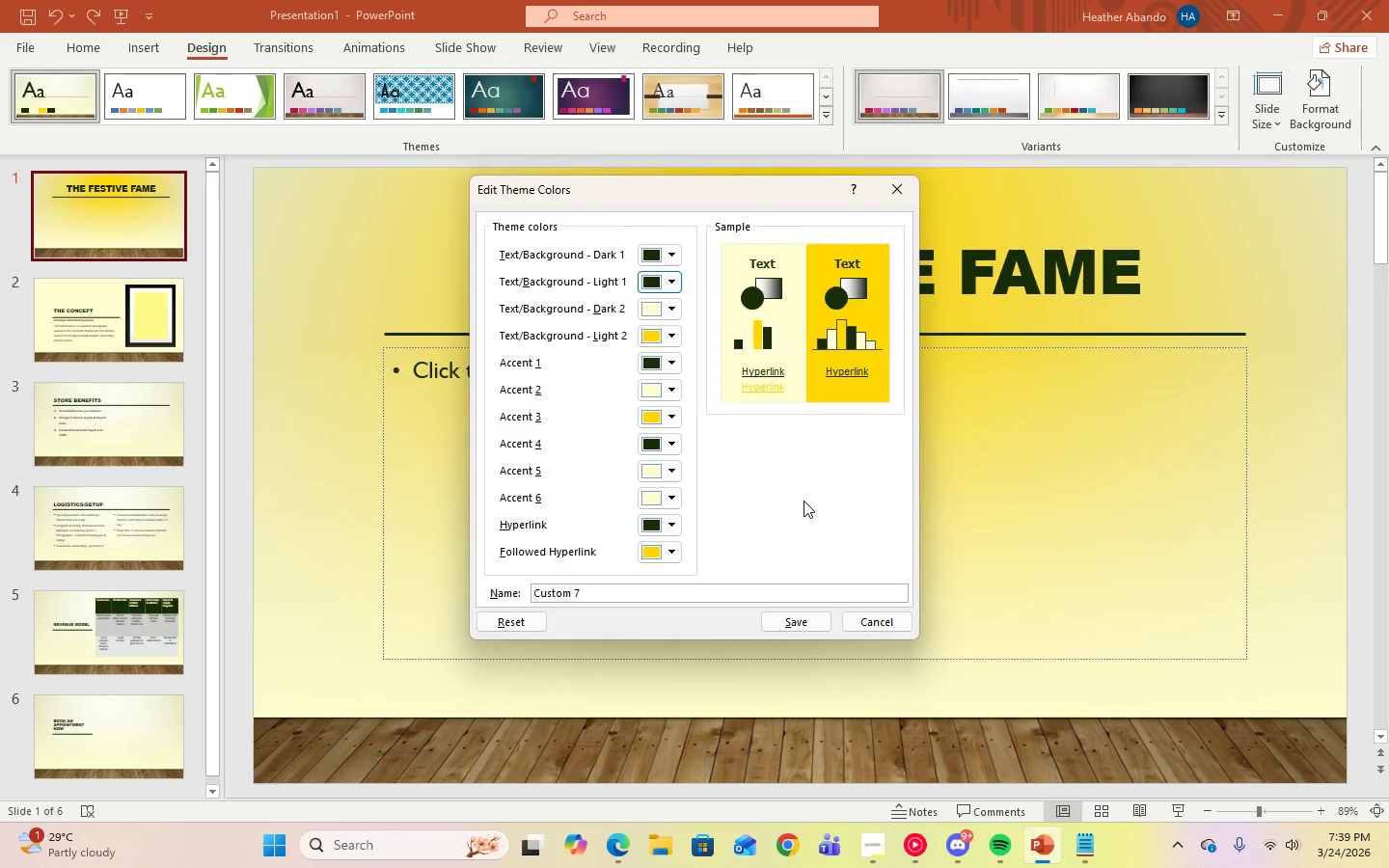 
left_click([676, 475])
 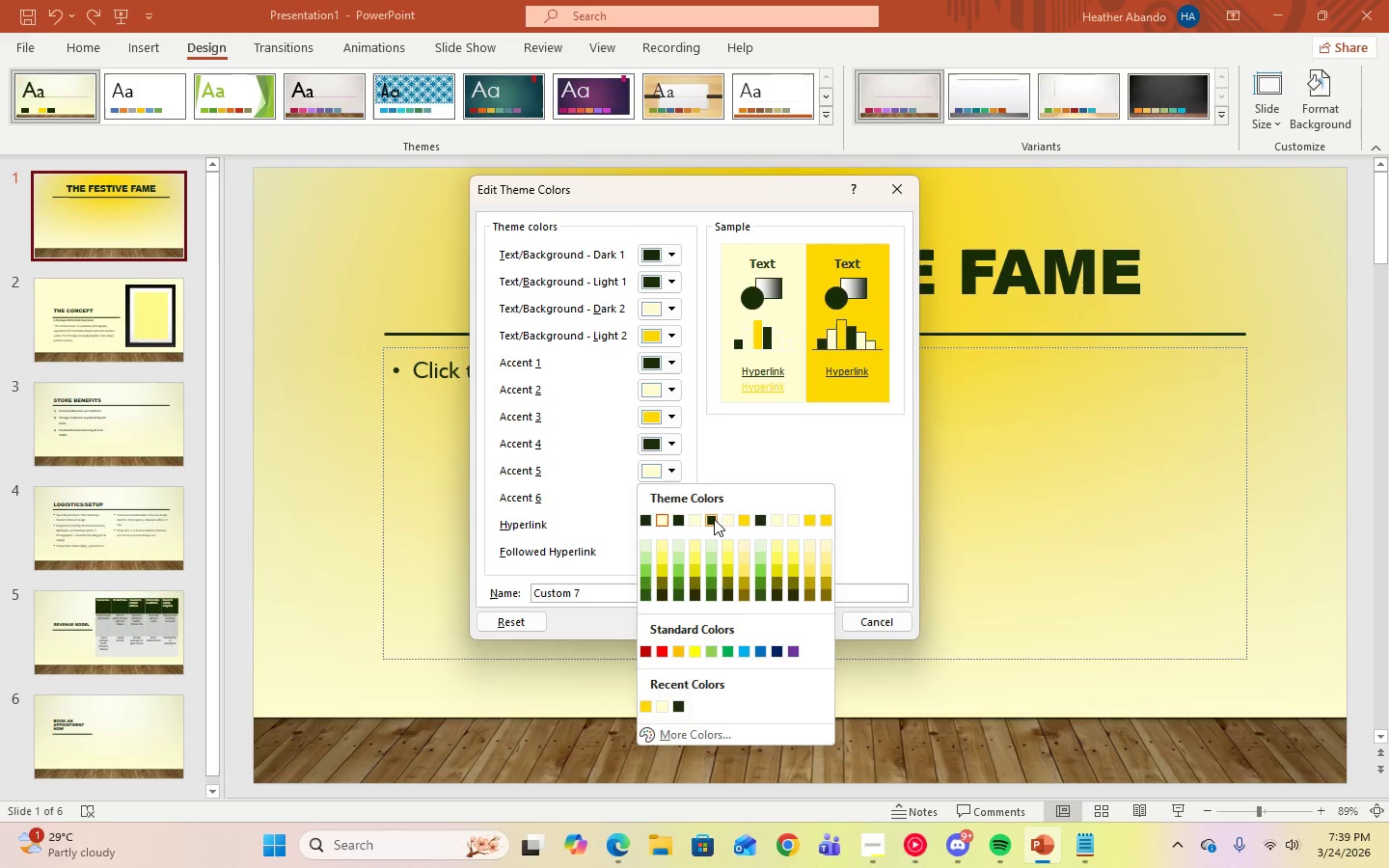 
left_click([708, 519])
 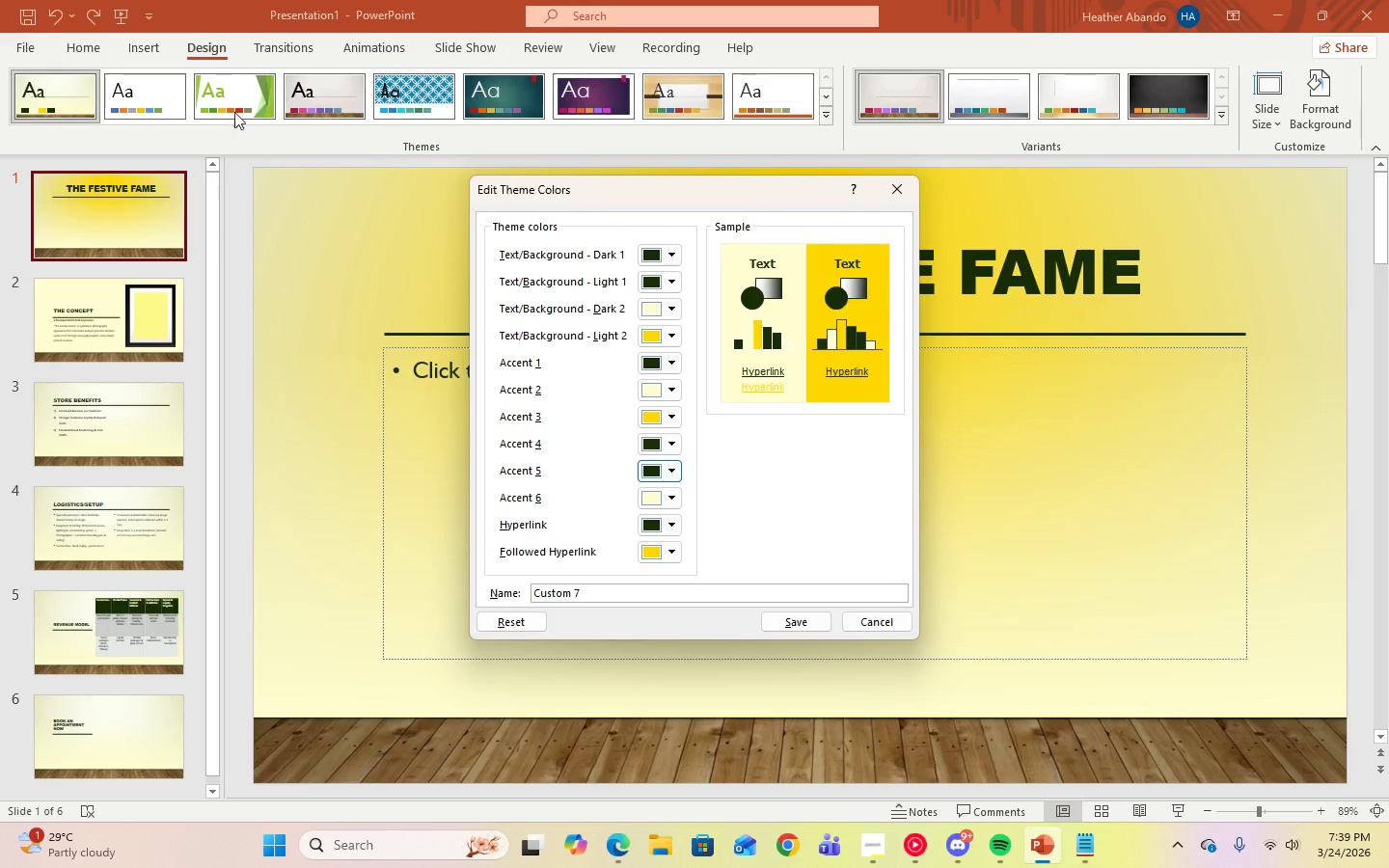 
left_click([59, 15])
 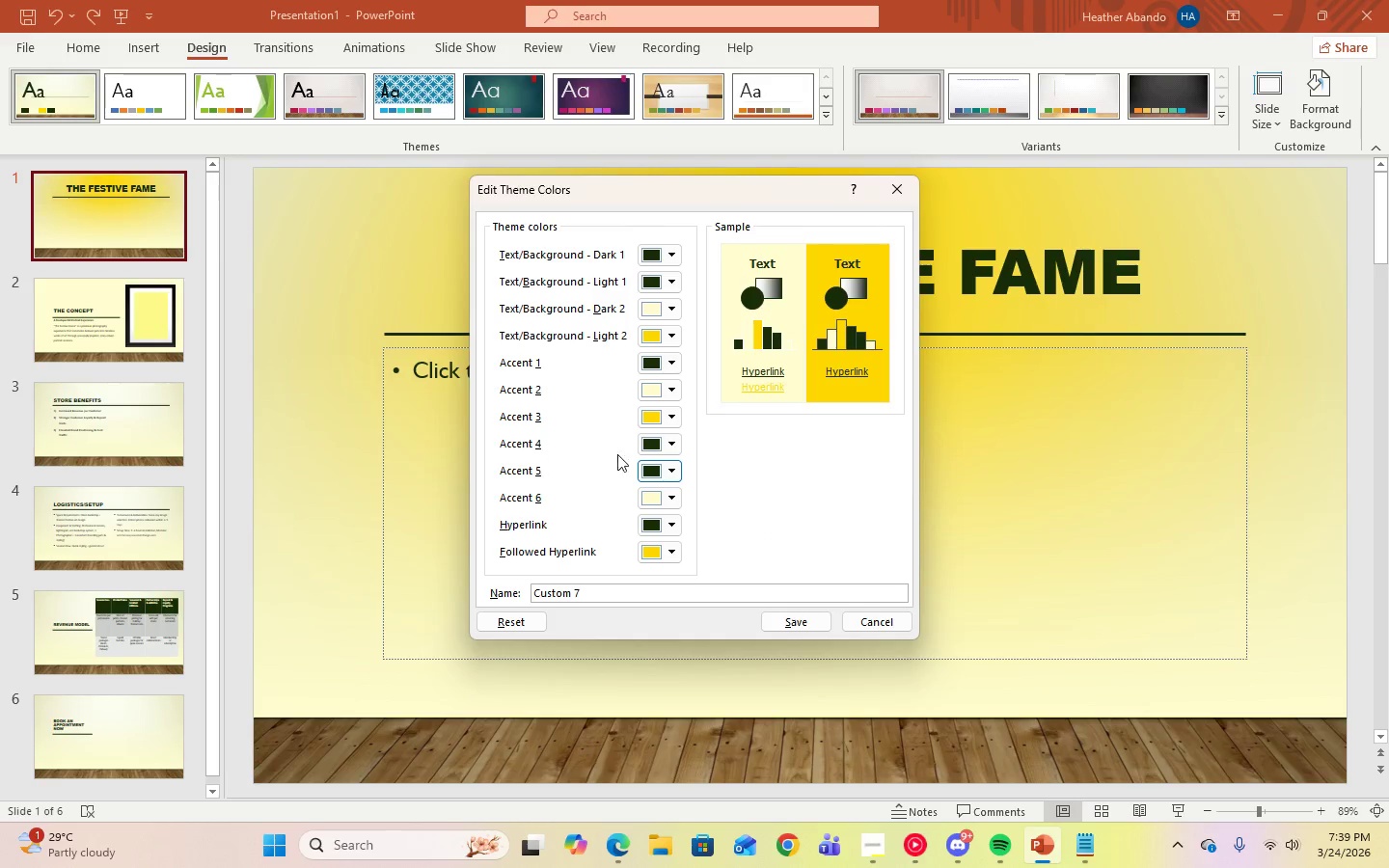 
left_click([678, 470])
 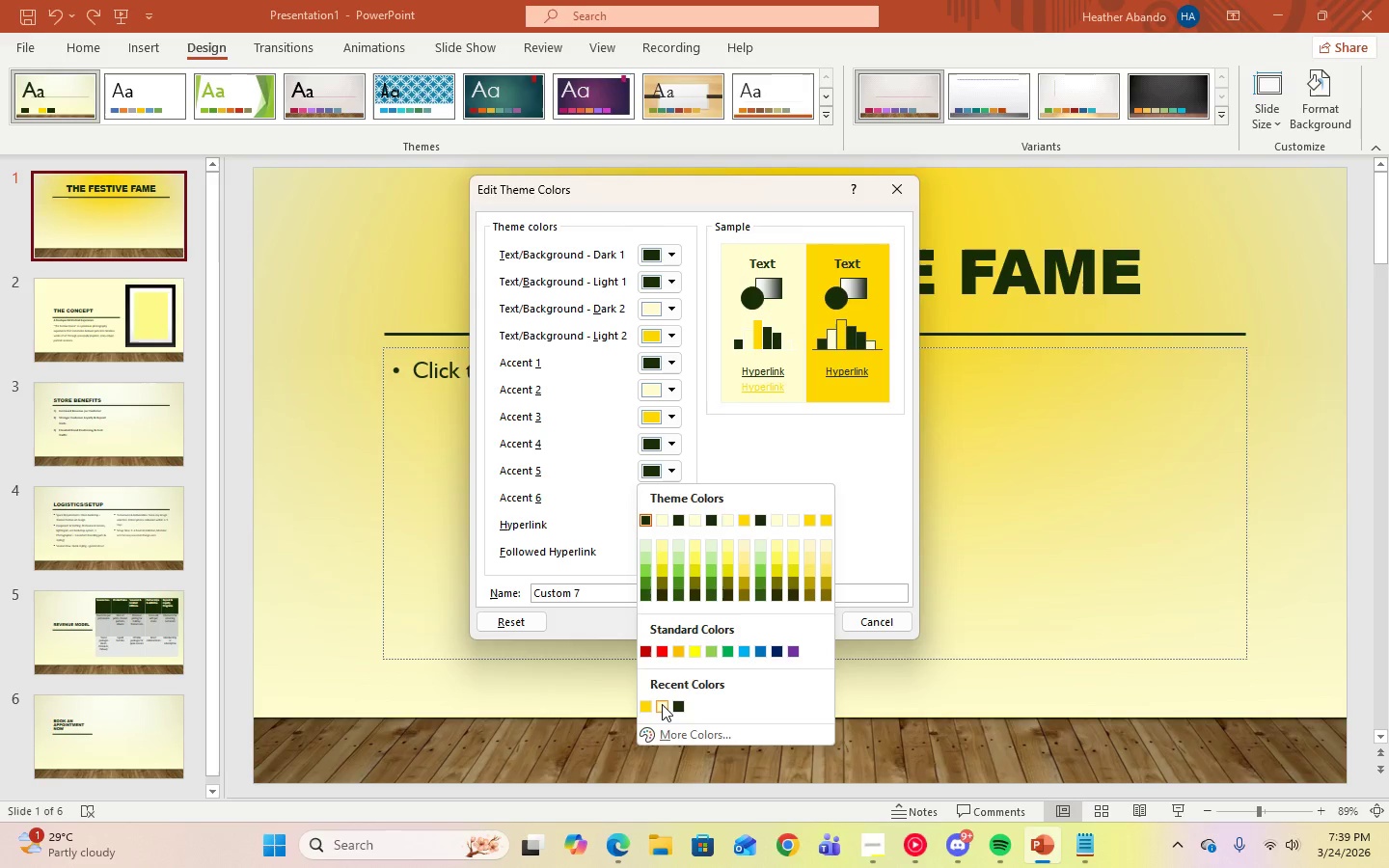 
left_click([662, 704])
 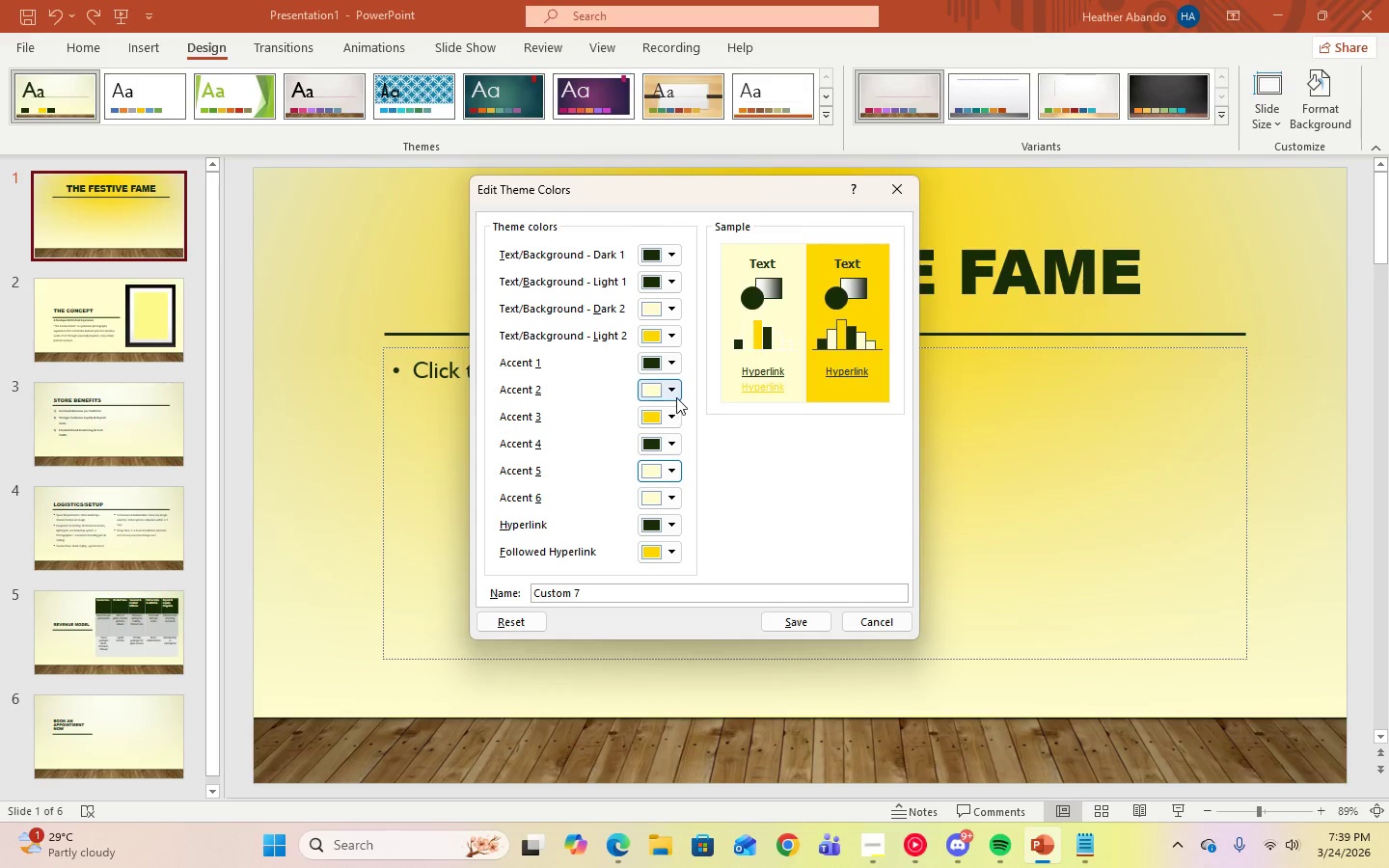 
wait(5.92)
 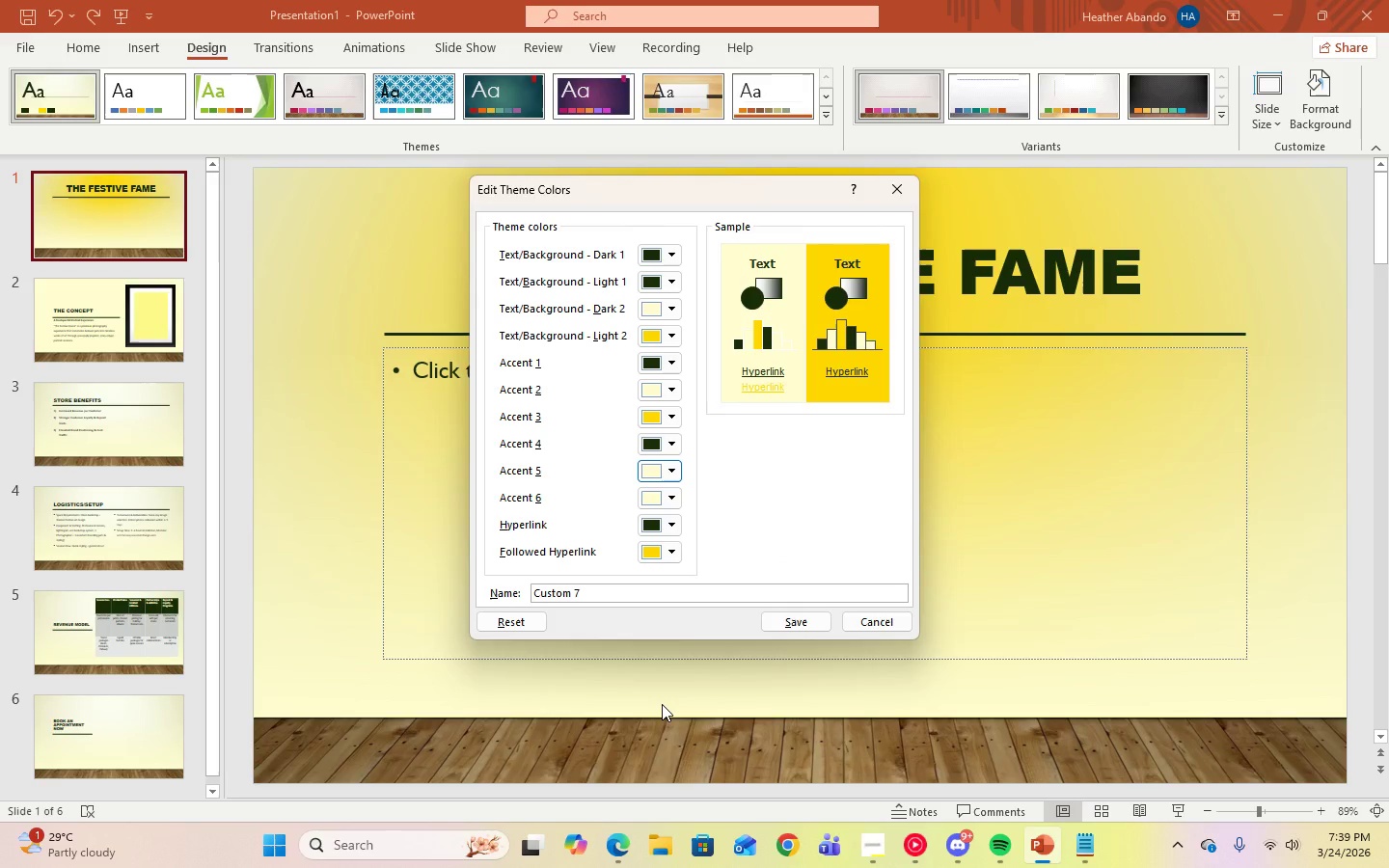 
left_click([674, 494])
 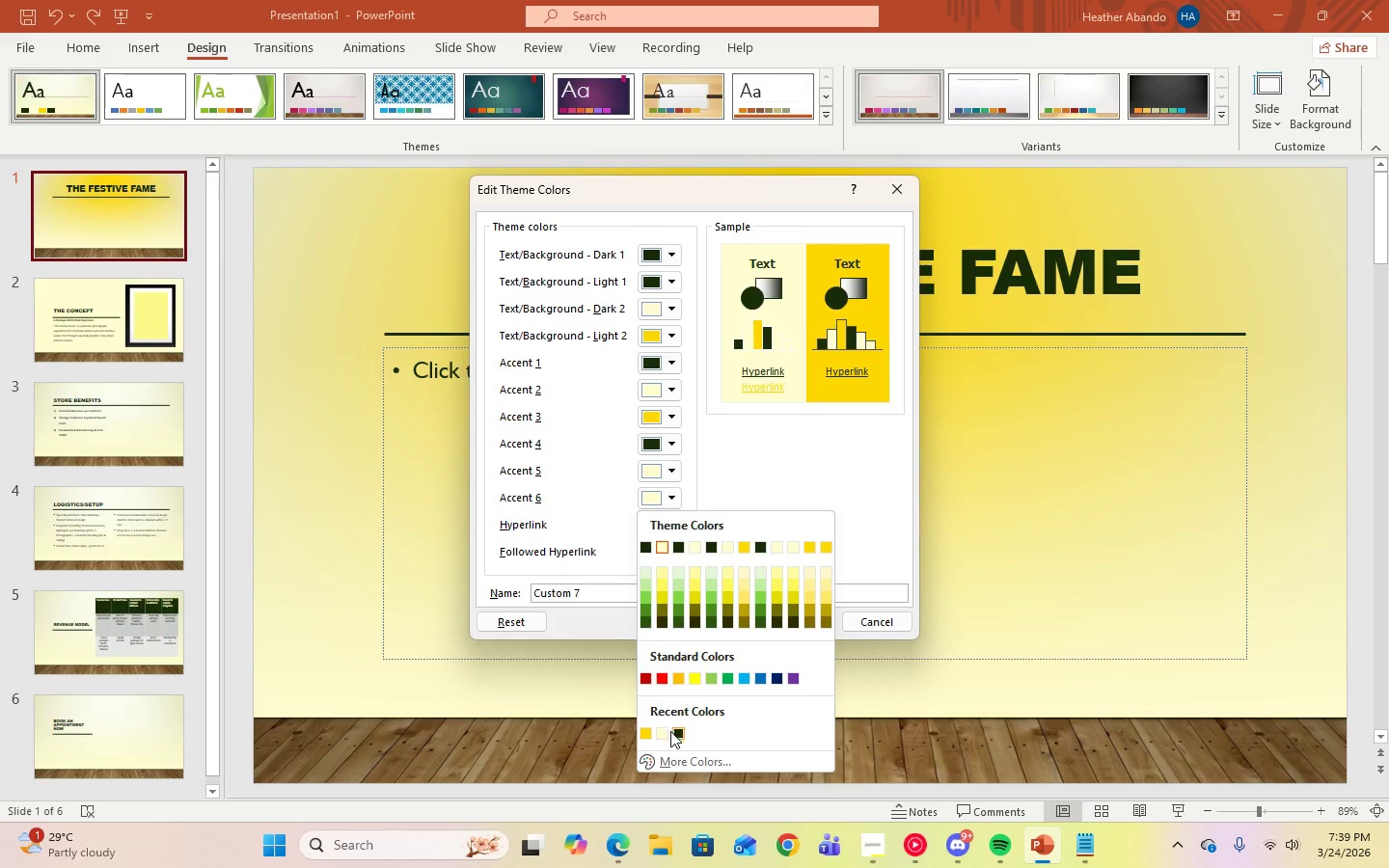 
left_click([674, 733])
 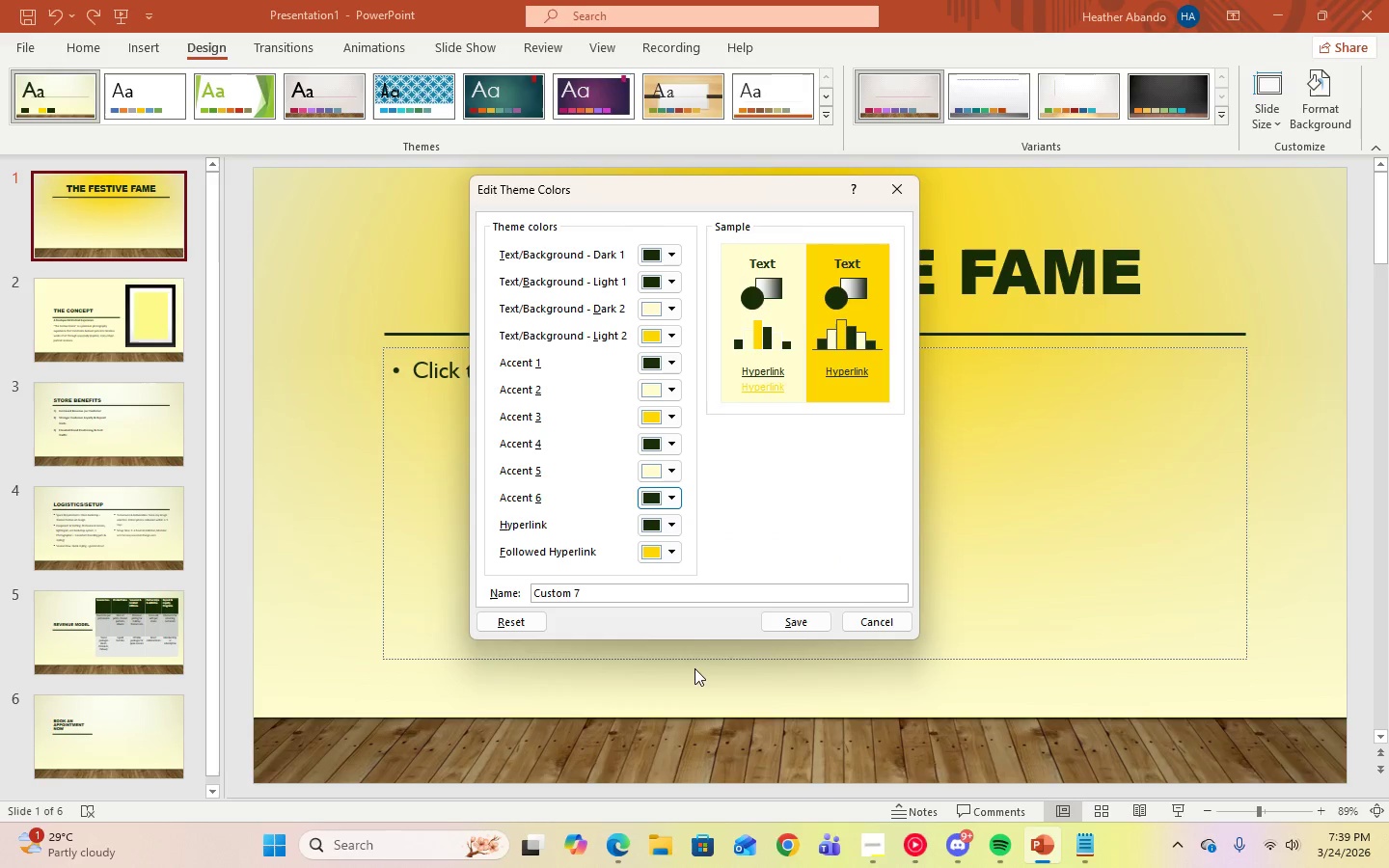 
left_click([804, 625])
 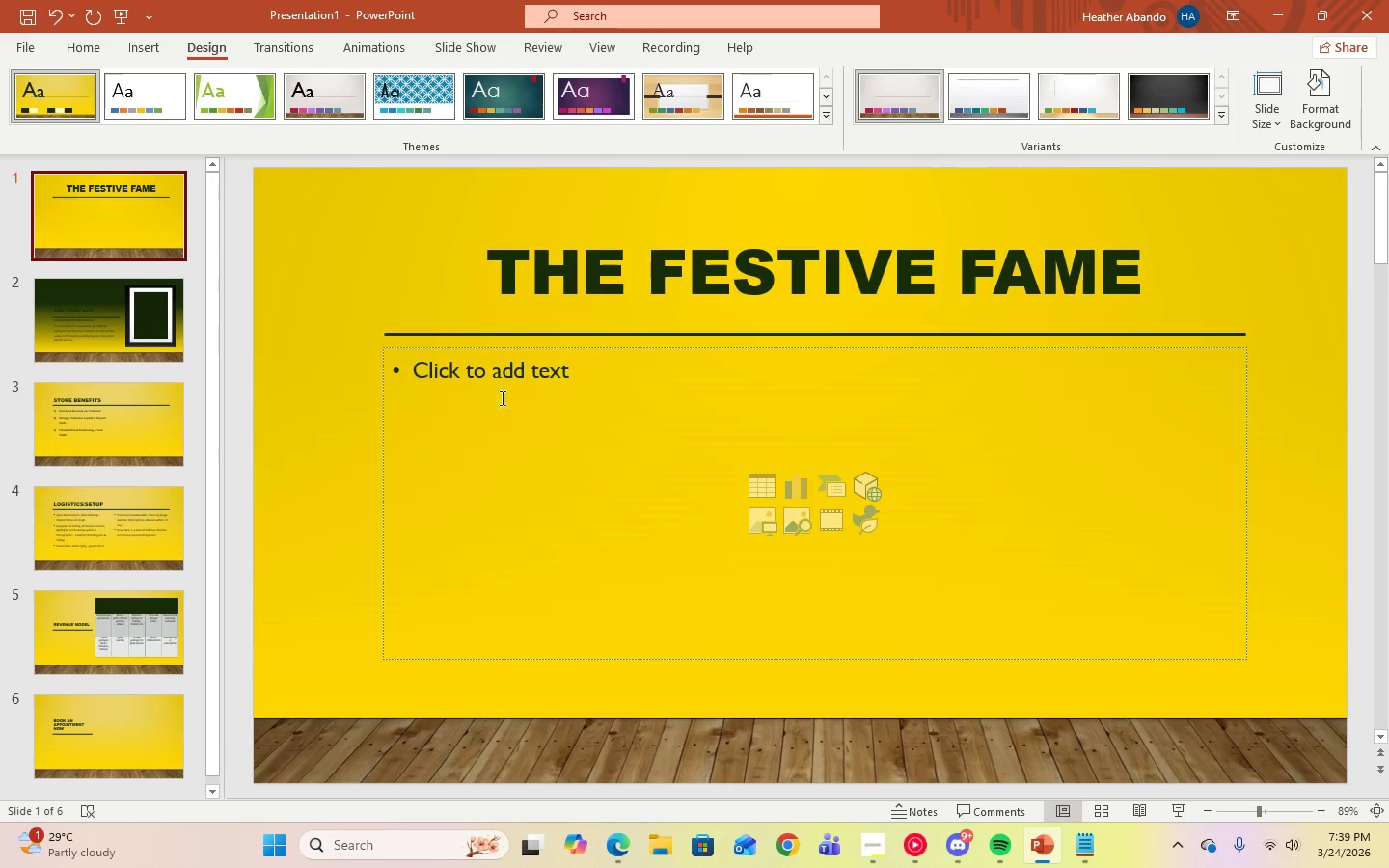 
left_click([126, 215])
 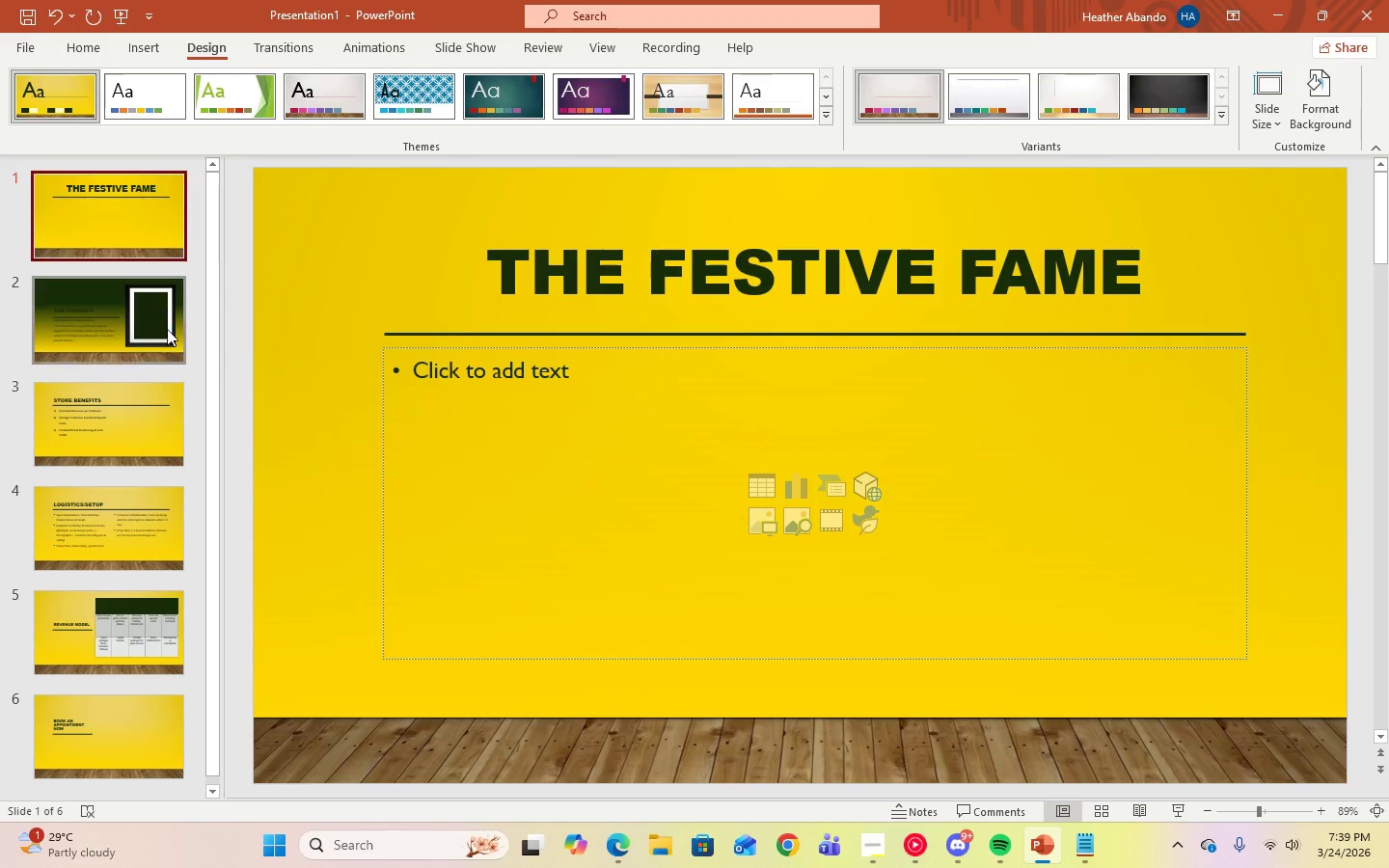 
left_click([168, 336])
 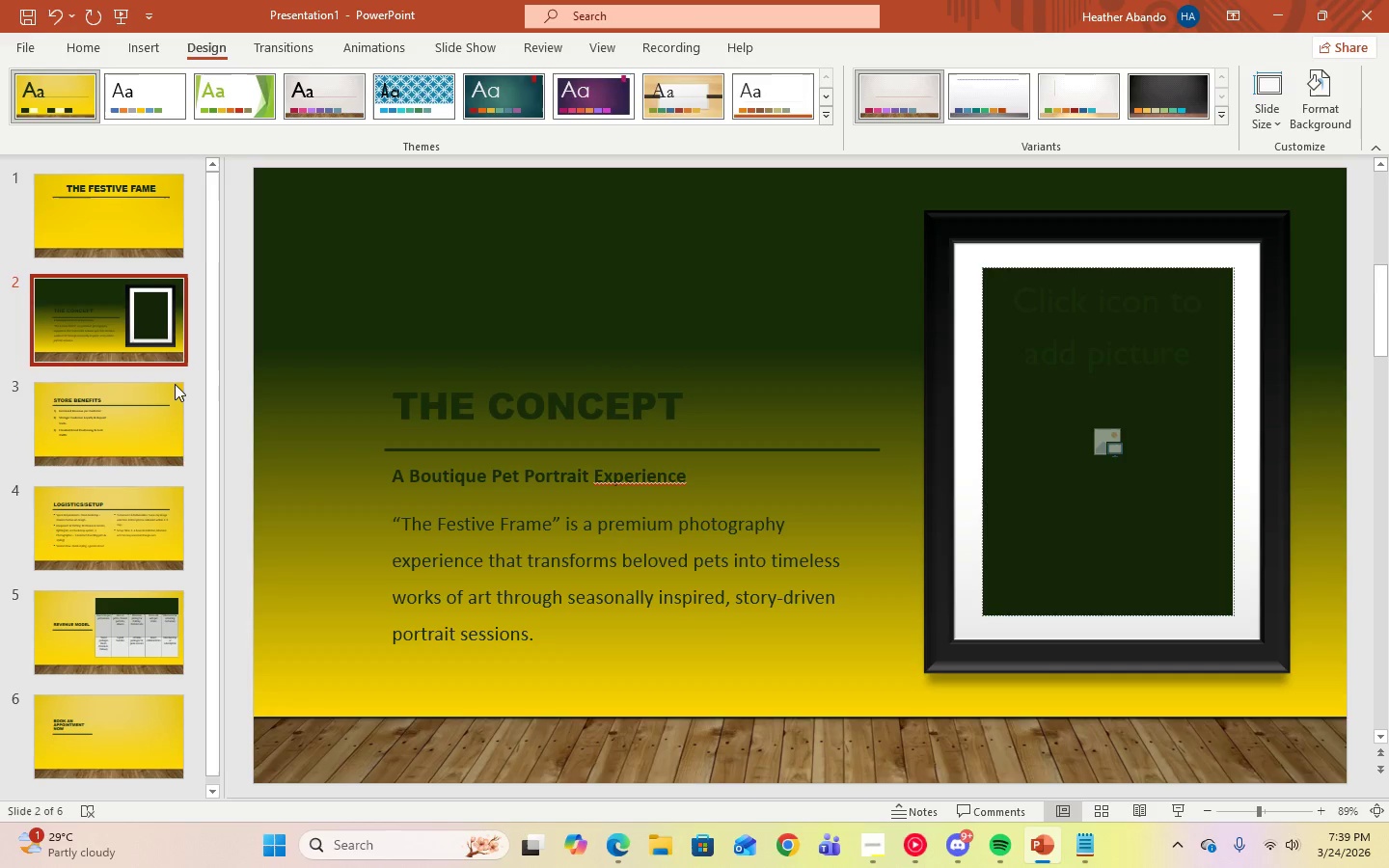 
left_click([146, 622])
 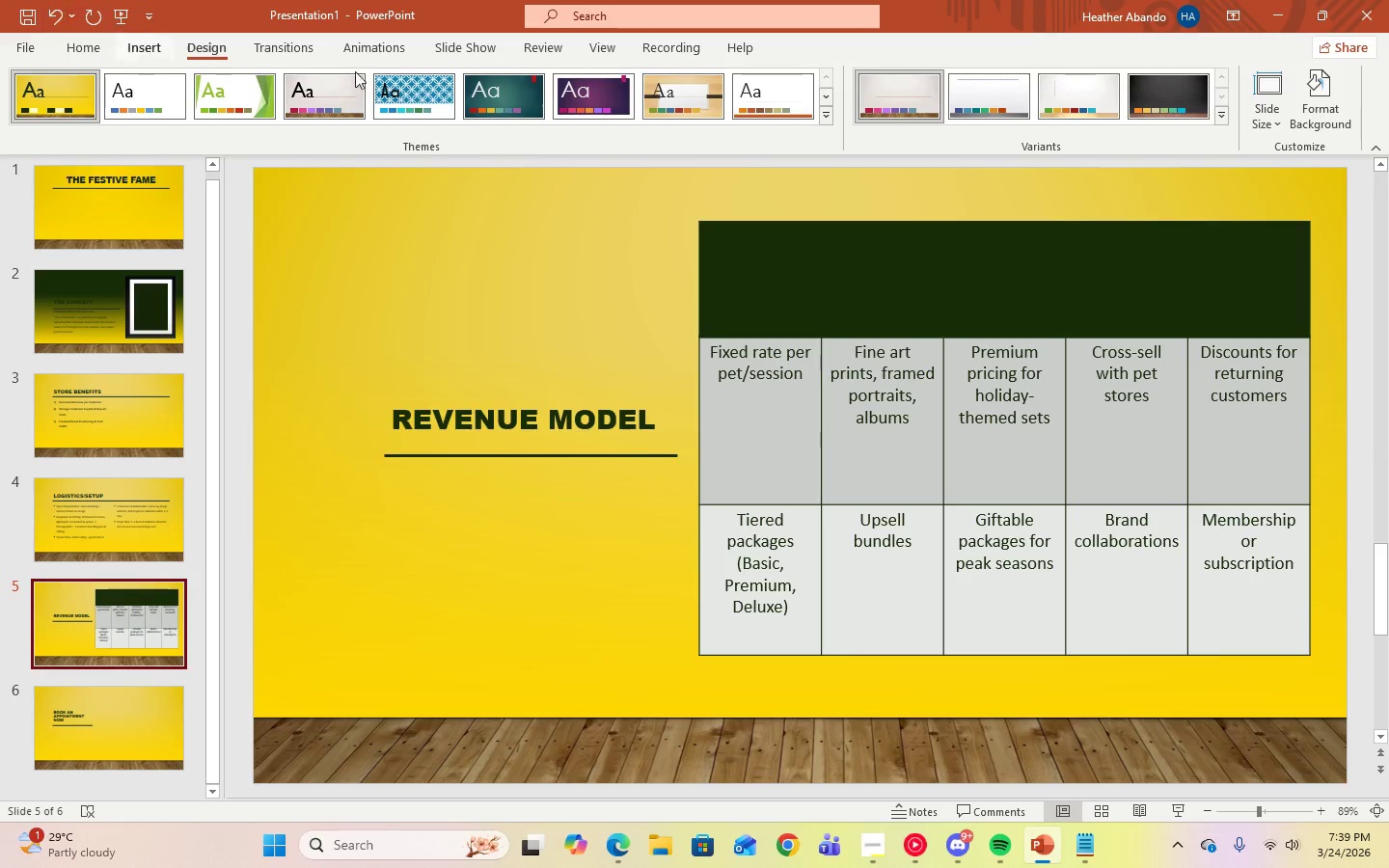 
scroll: coordinate [118, 479], scroll_direction: down, amount: 7.0
 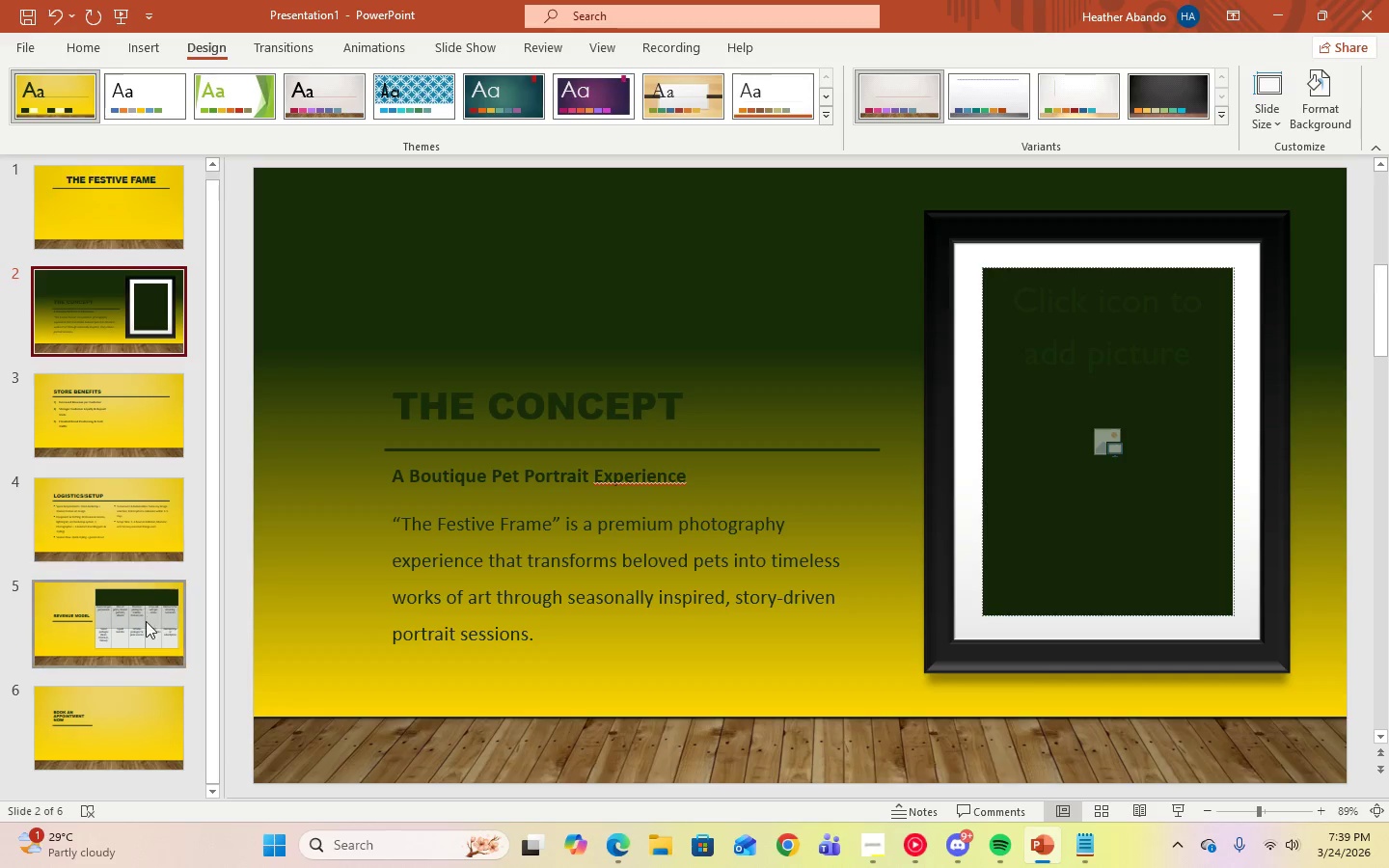 
left_click([1224, 116])
 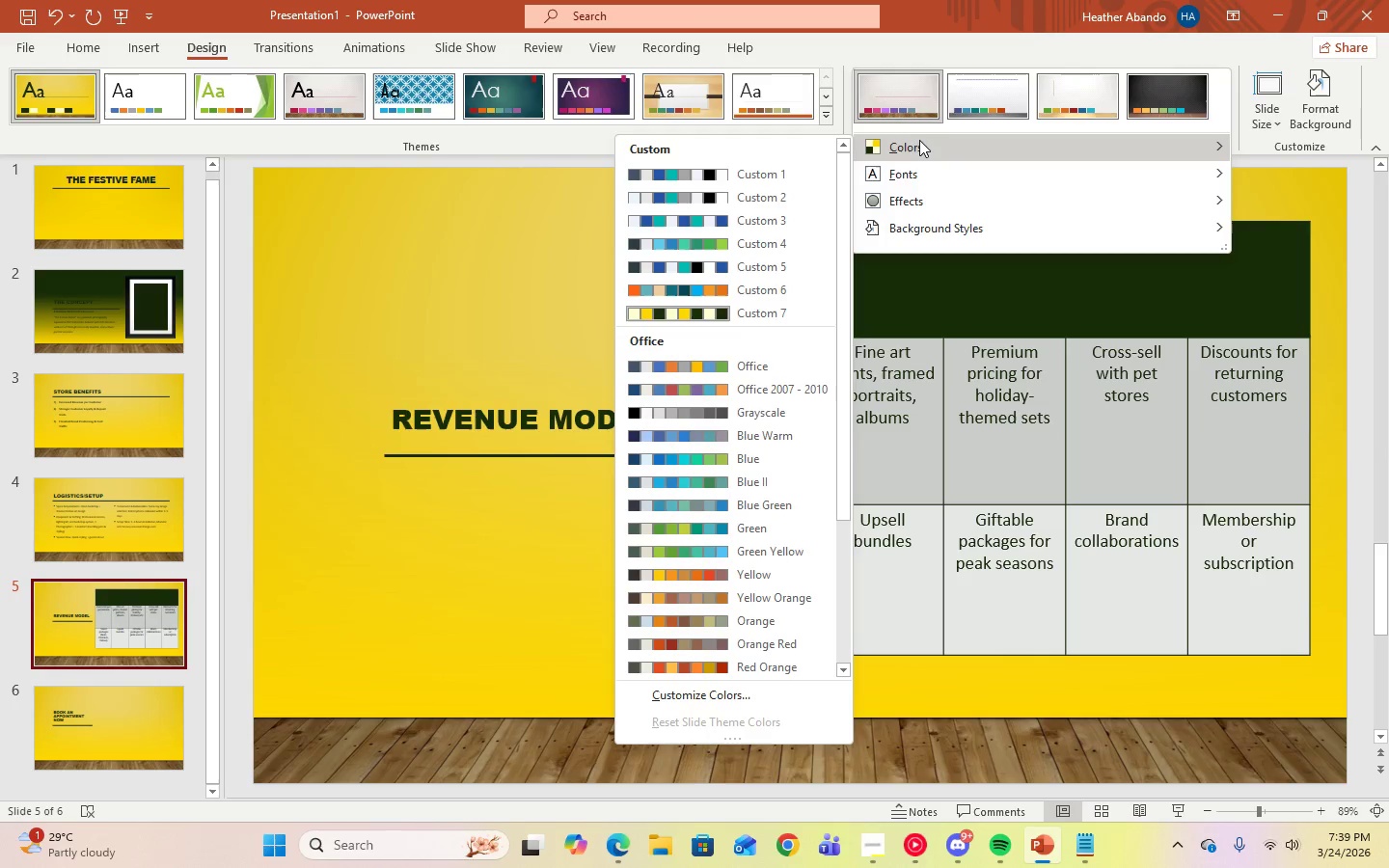 
right_click([745, 311])
 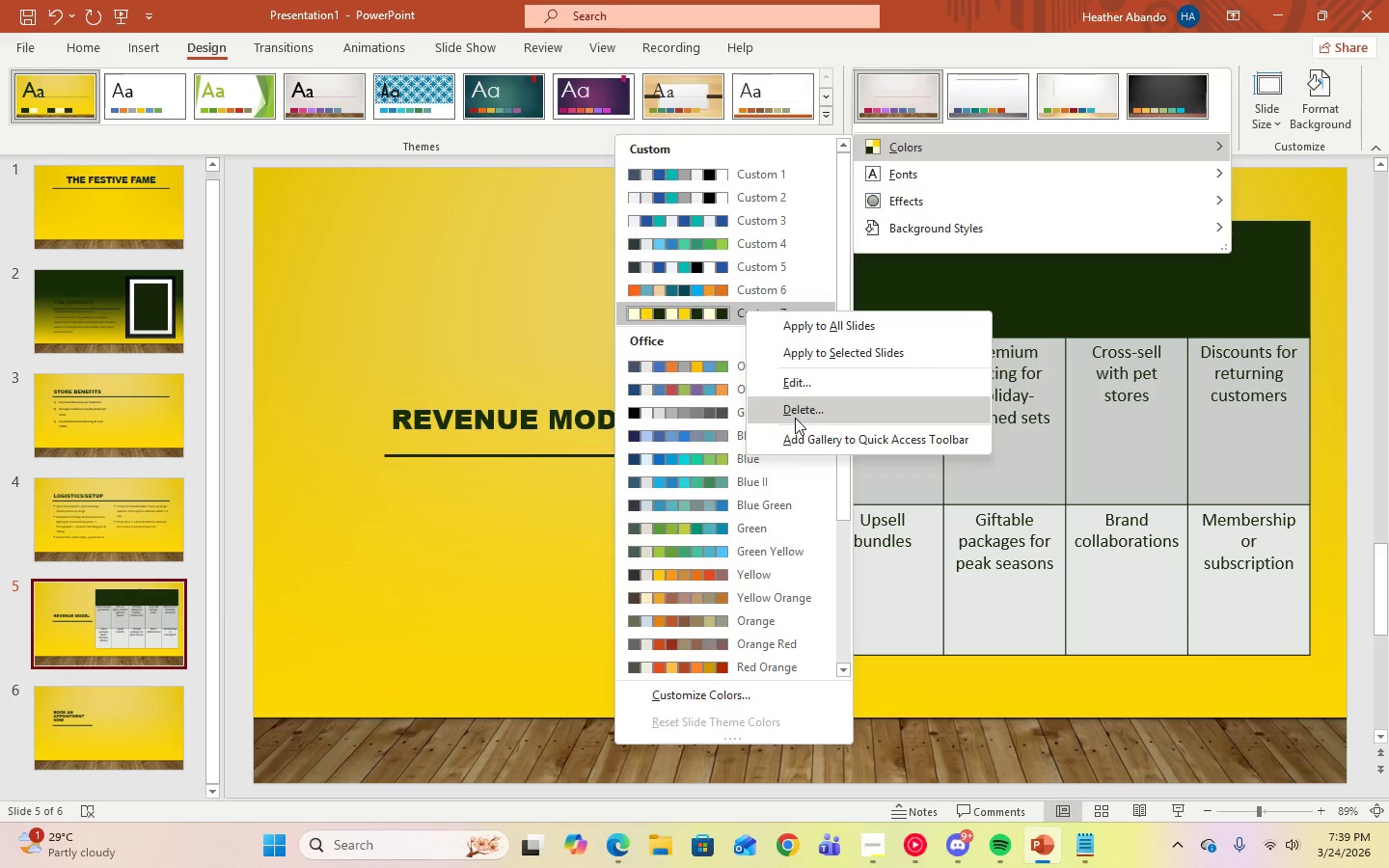 
left_click([790, 389])
 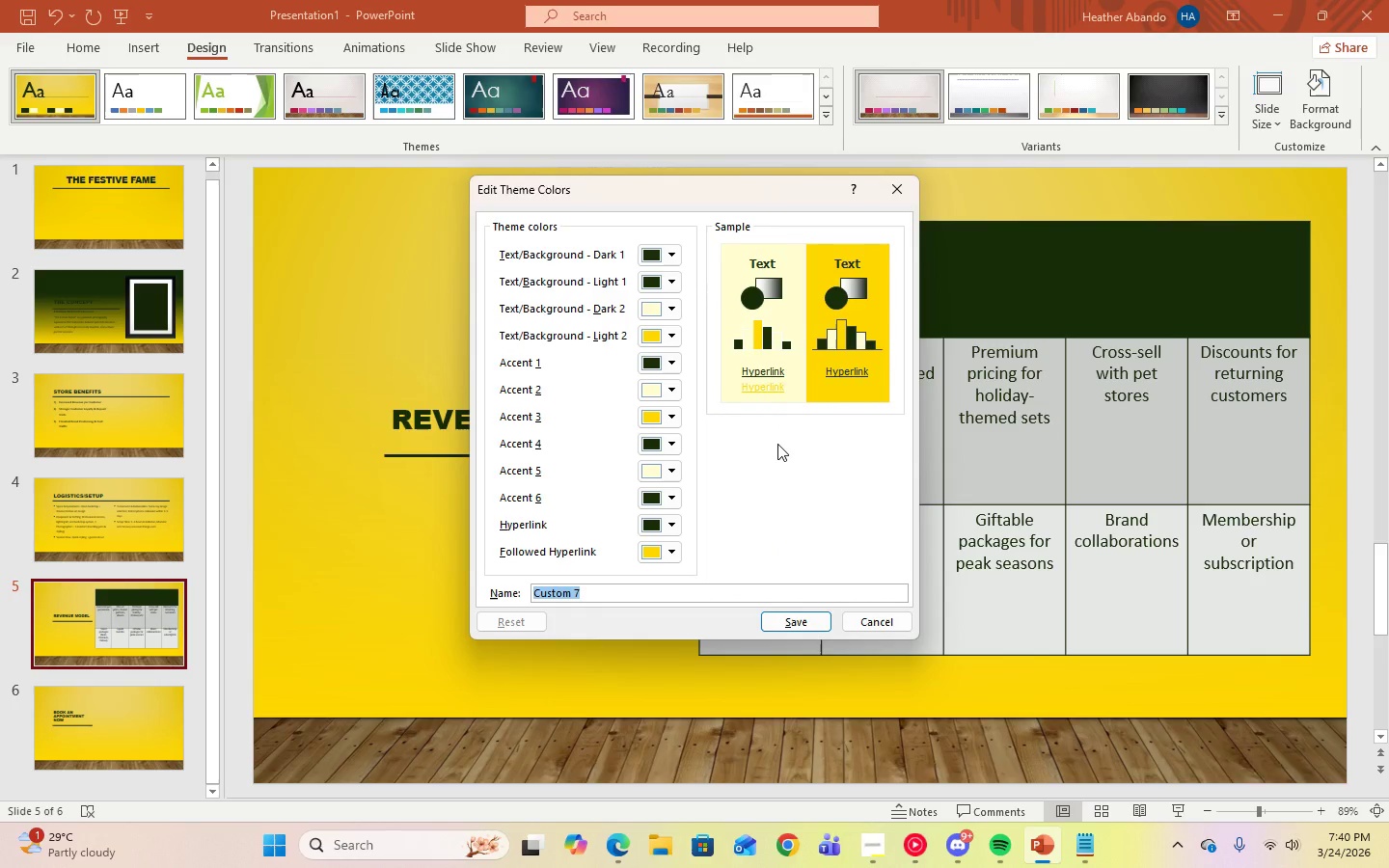 
wait(6.84)
 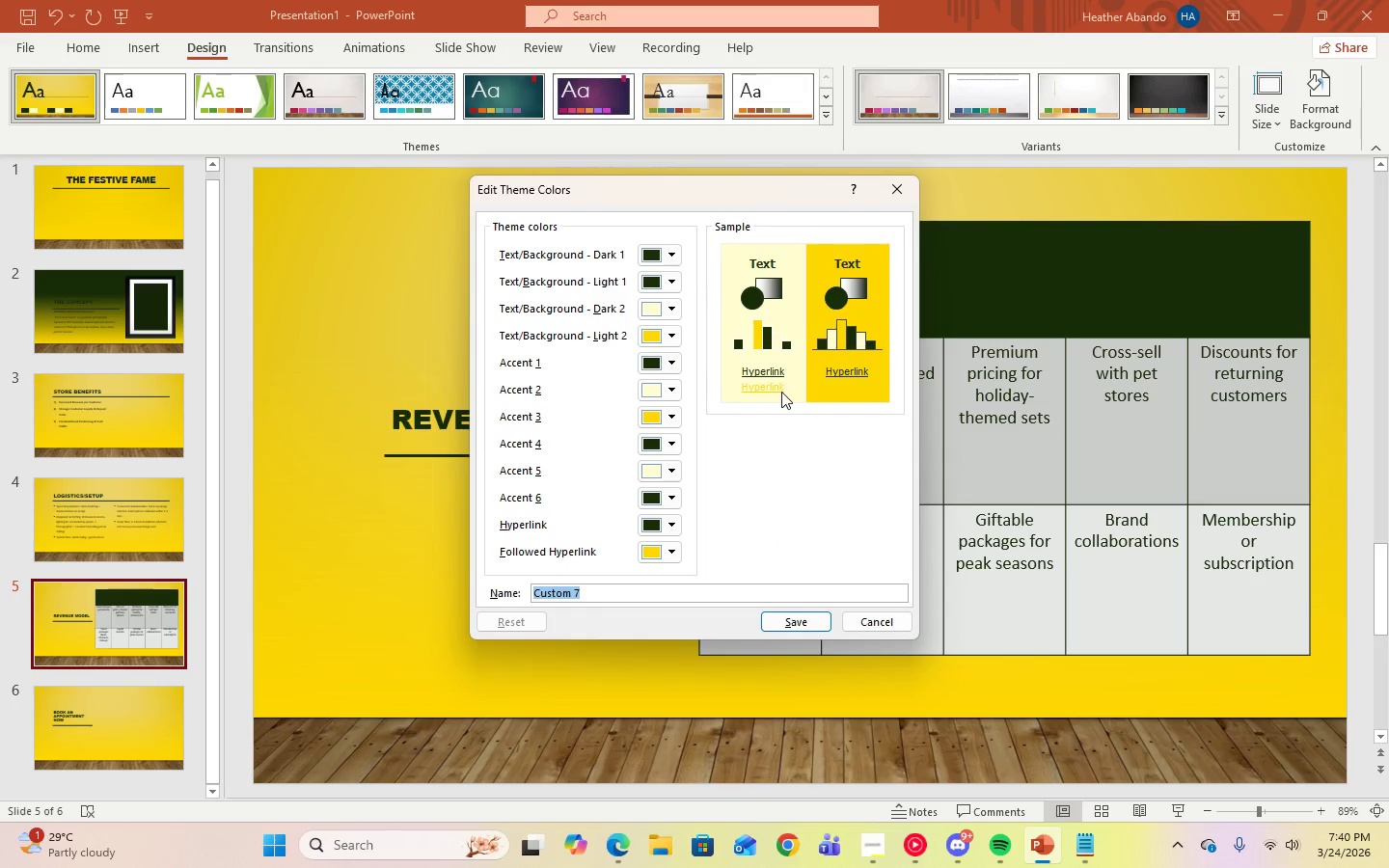 
left_click([656, 280])
 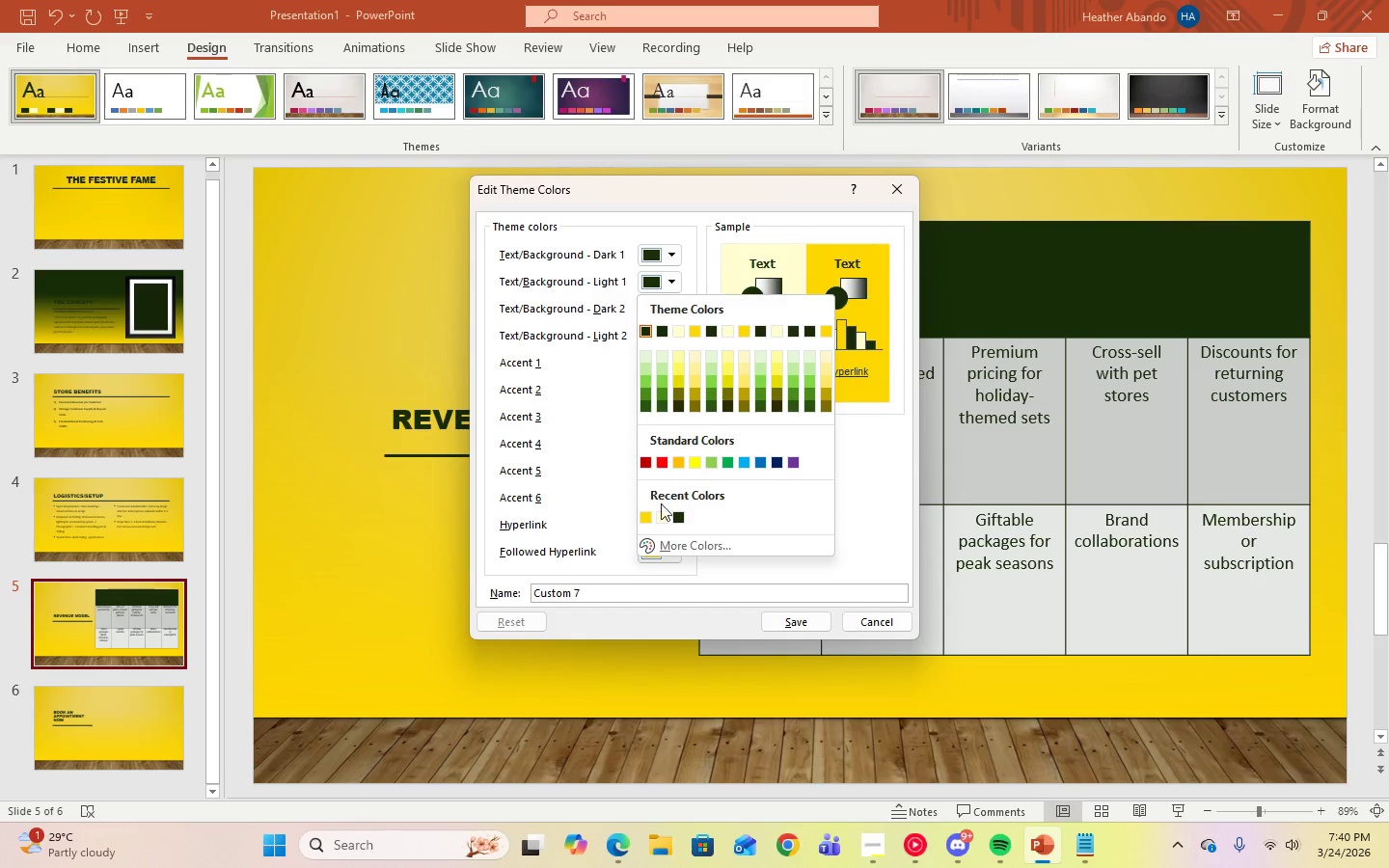 
left_click([661, 512])
 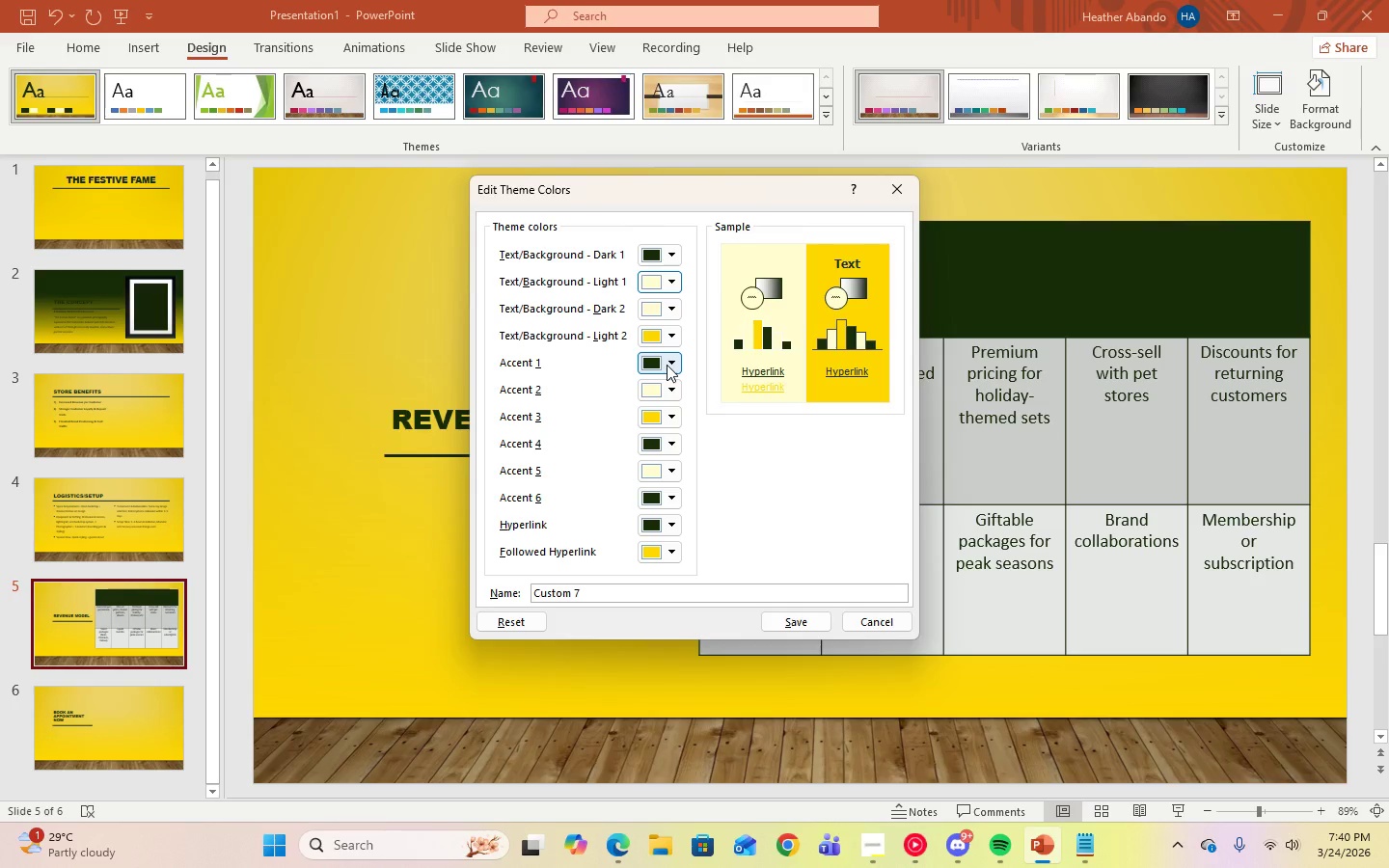 
wait(12.28)
 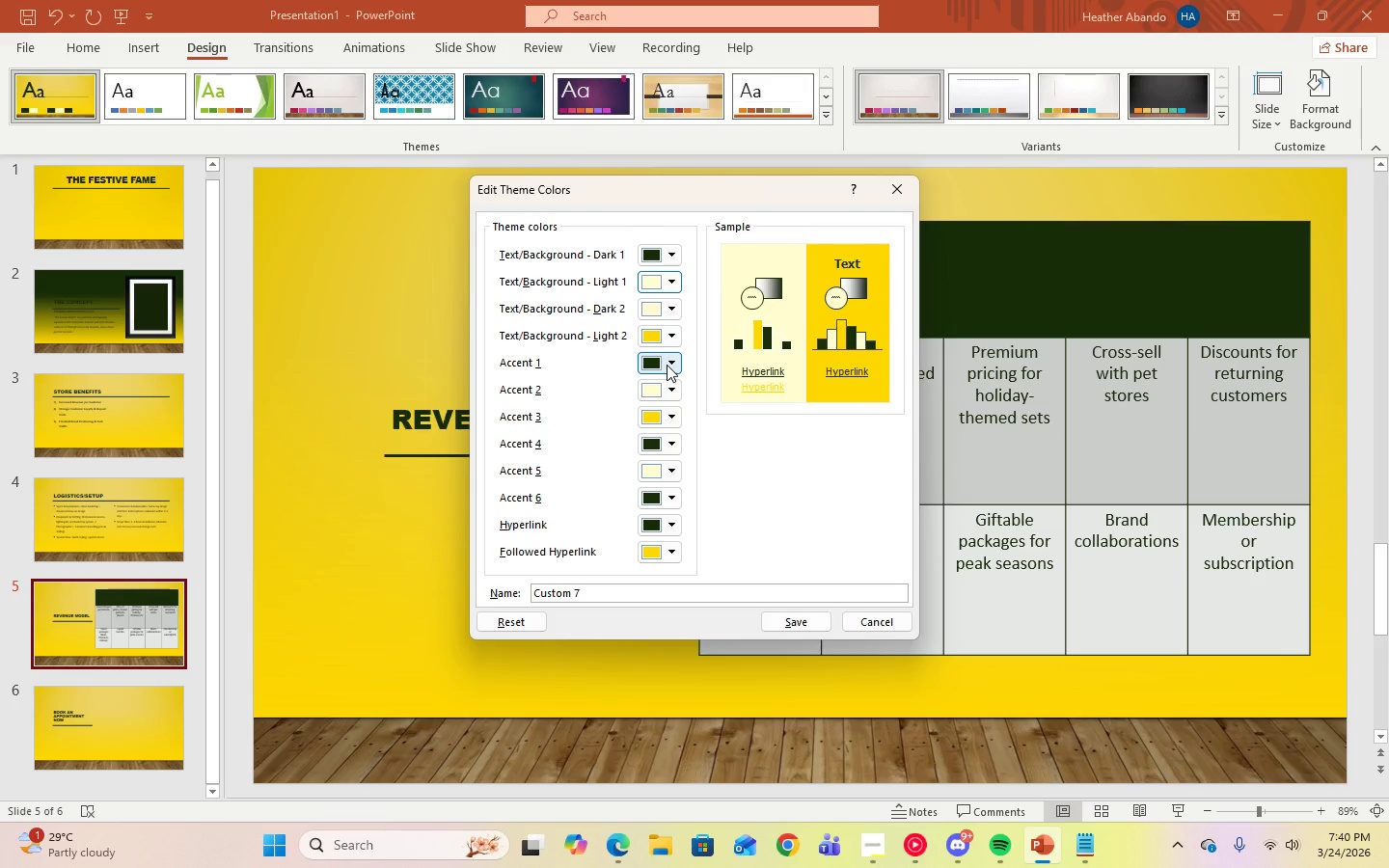 
left_click([879, 845])